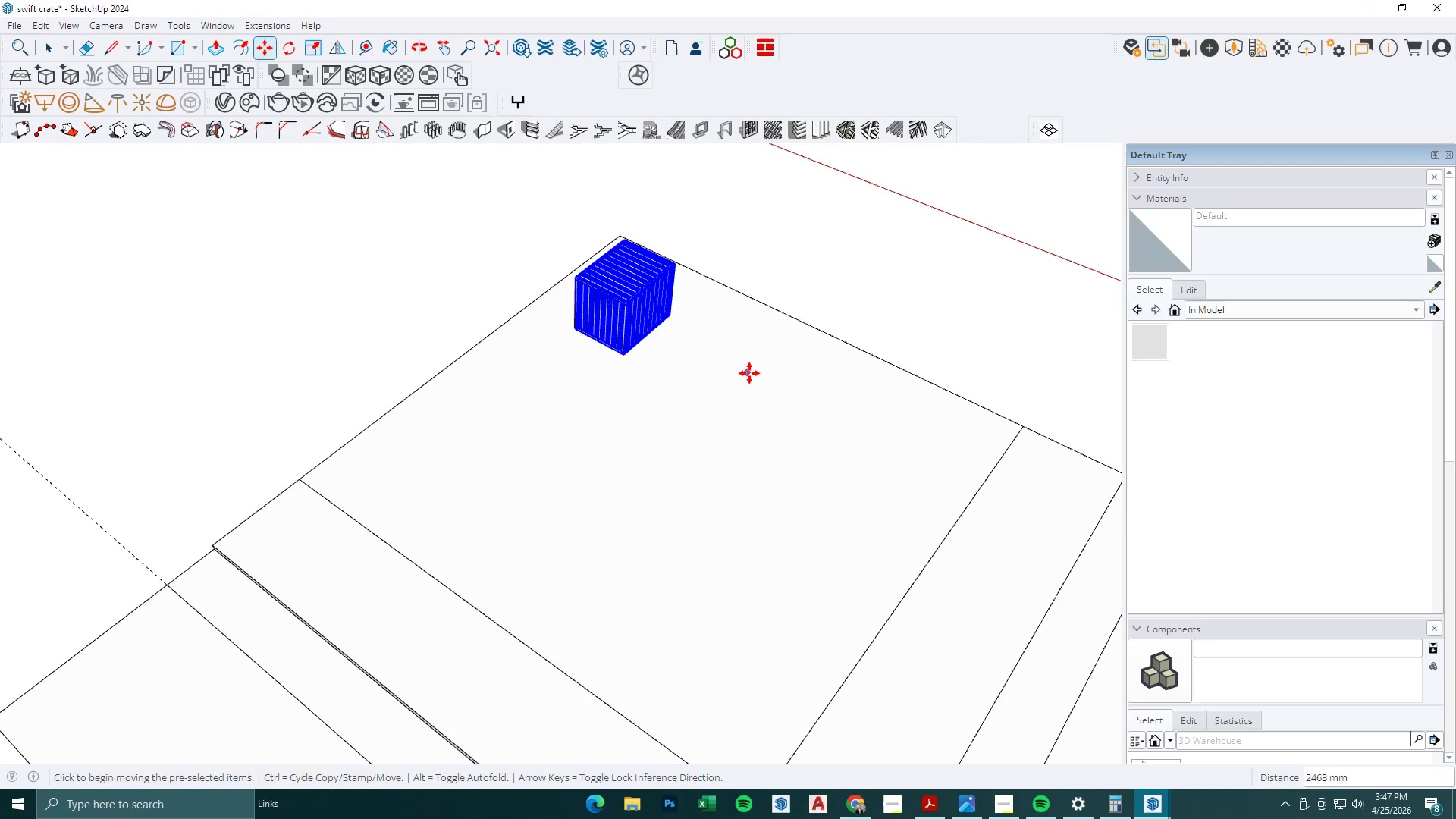 
key(Control+ControlLeft)
 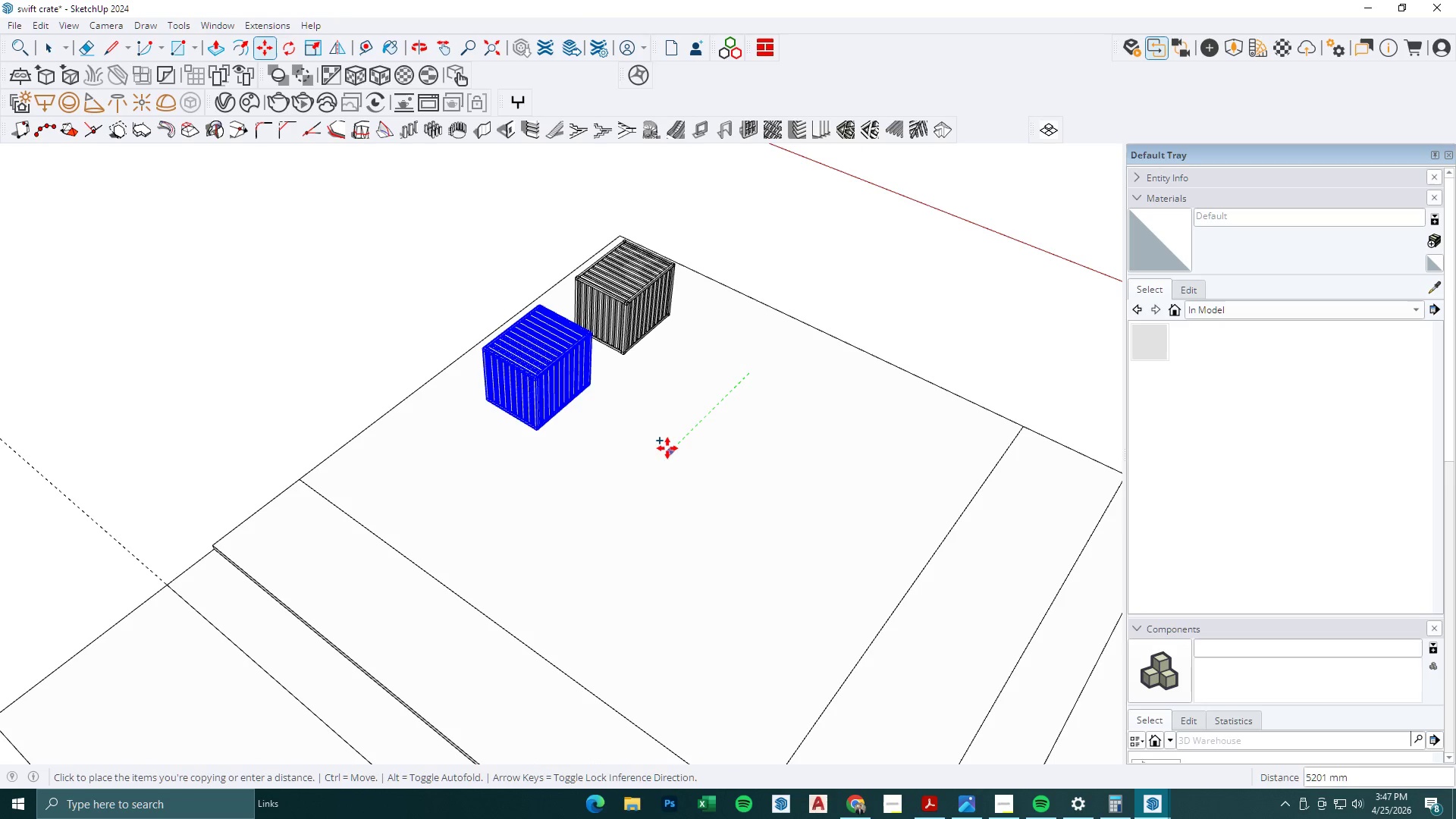 
left_click([660, 453])
 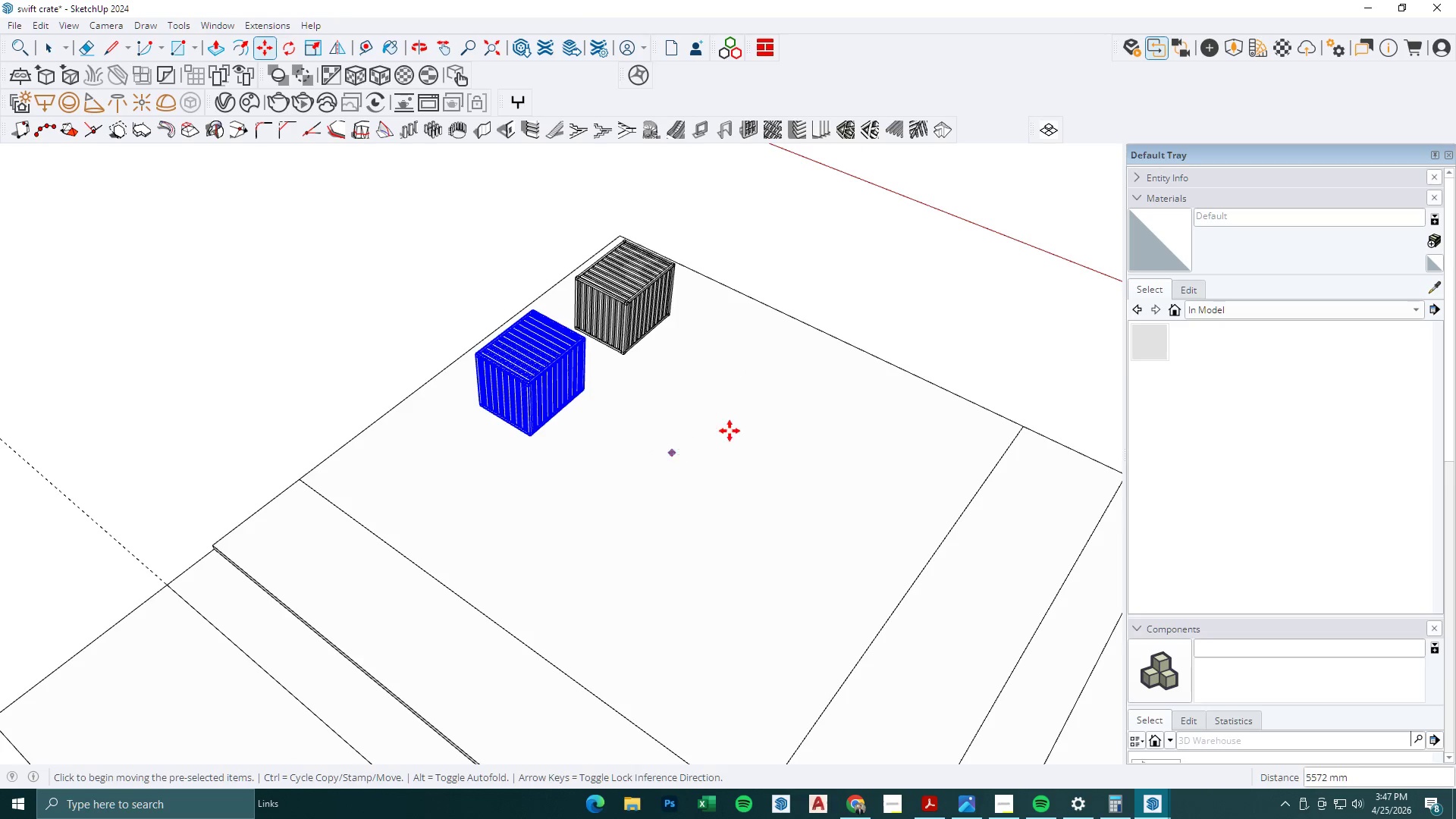 
scroll: coordinate [749, 422], scroll_direction: down, amount: 3.0
 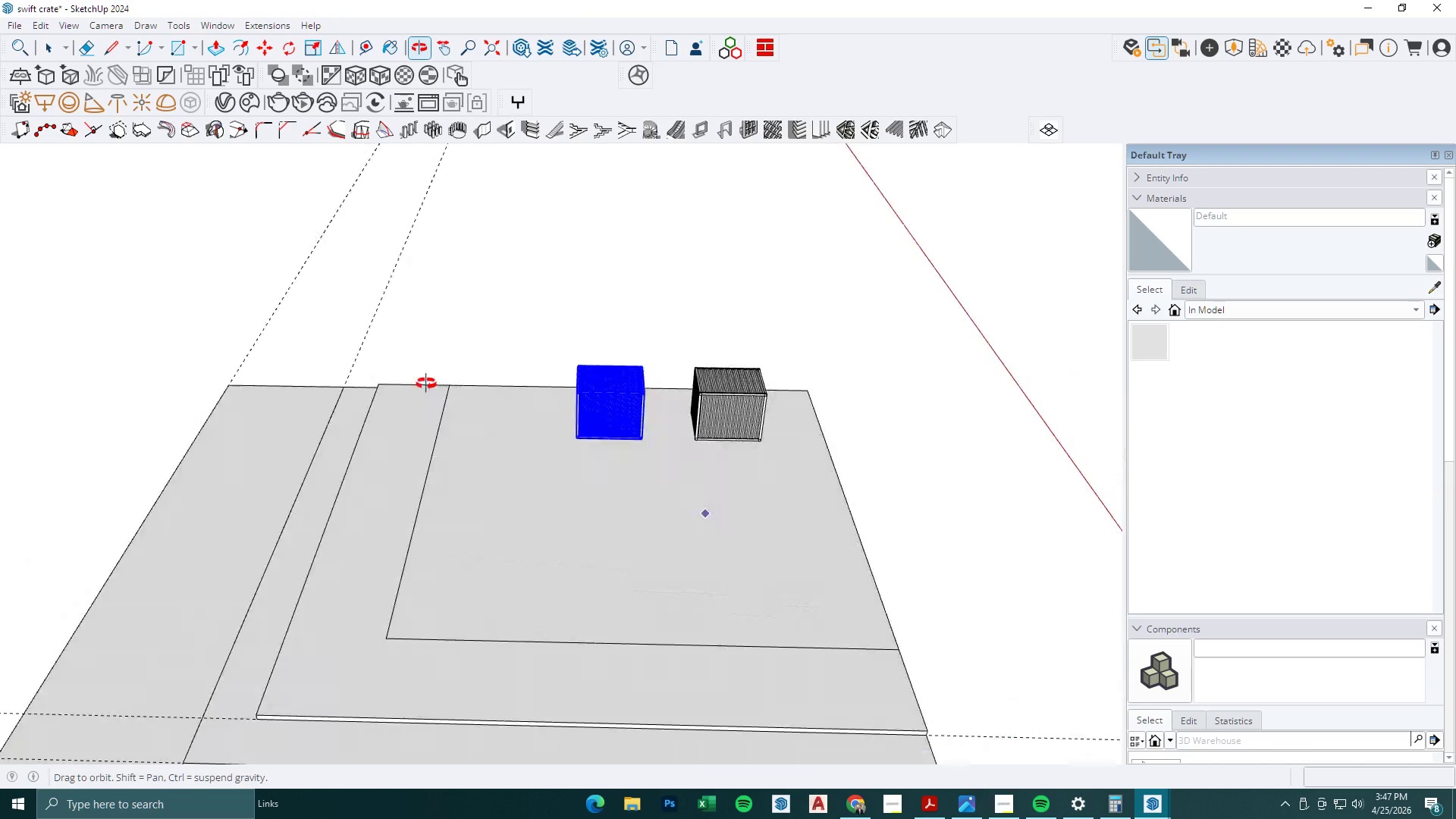 
scroll: coordinate [573, 335], scroll_direction: up, amount: 10.0
 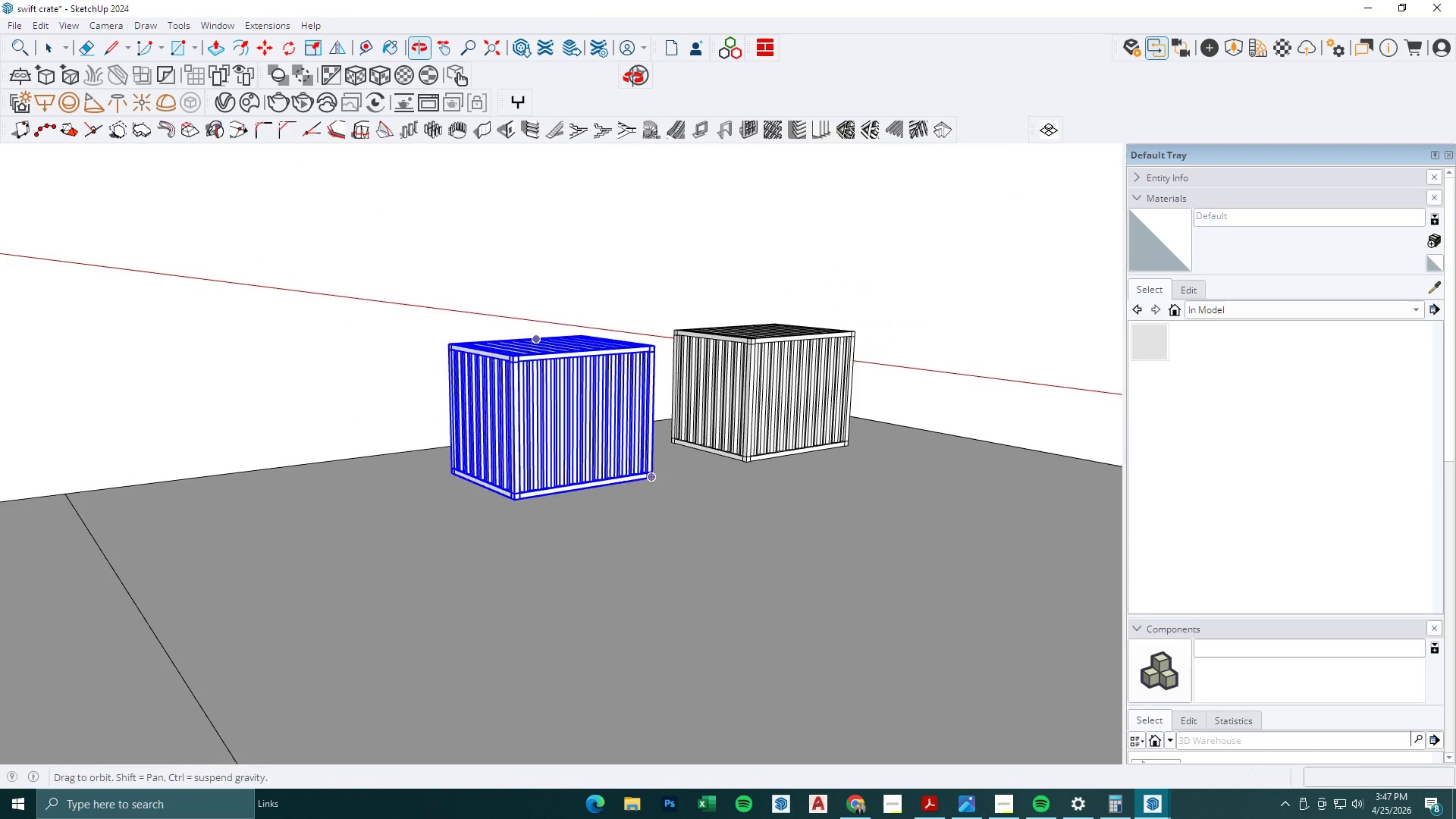 
key(Space)
 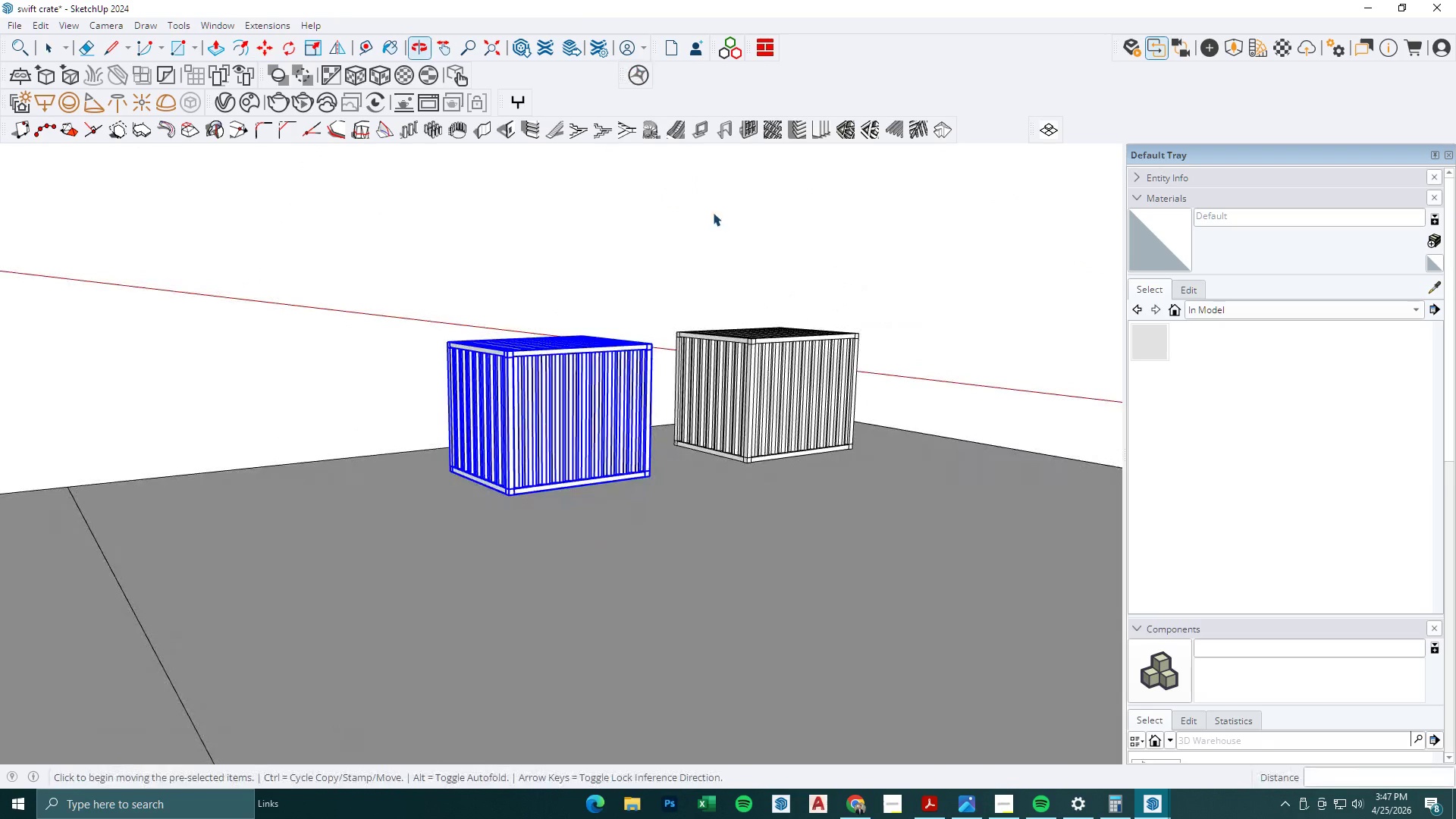 
key(Escape)
 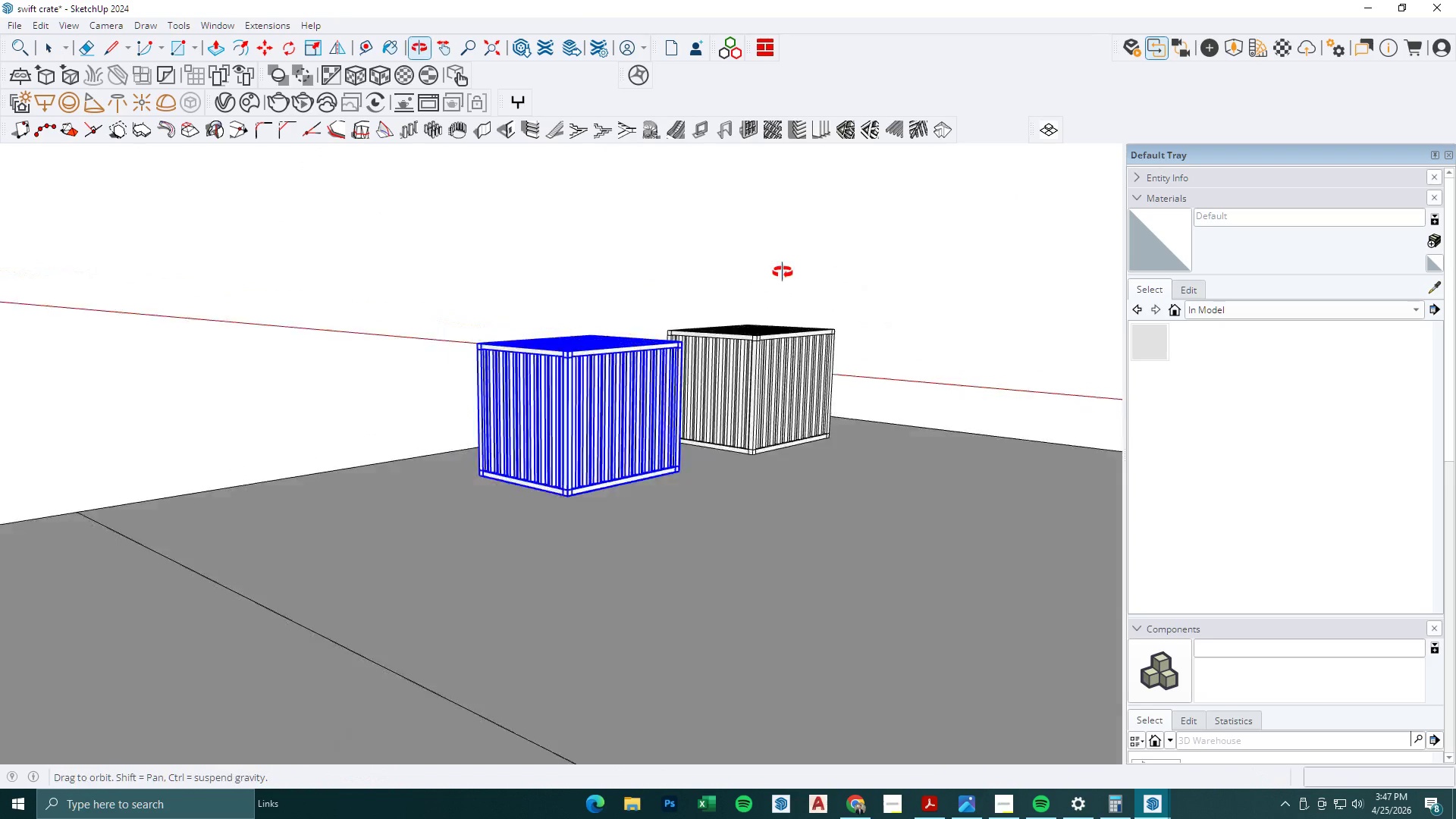 
left_click([759, 262])
 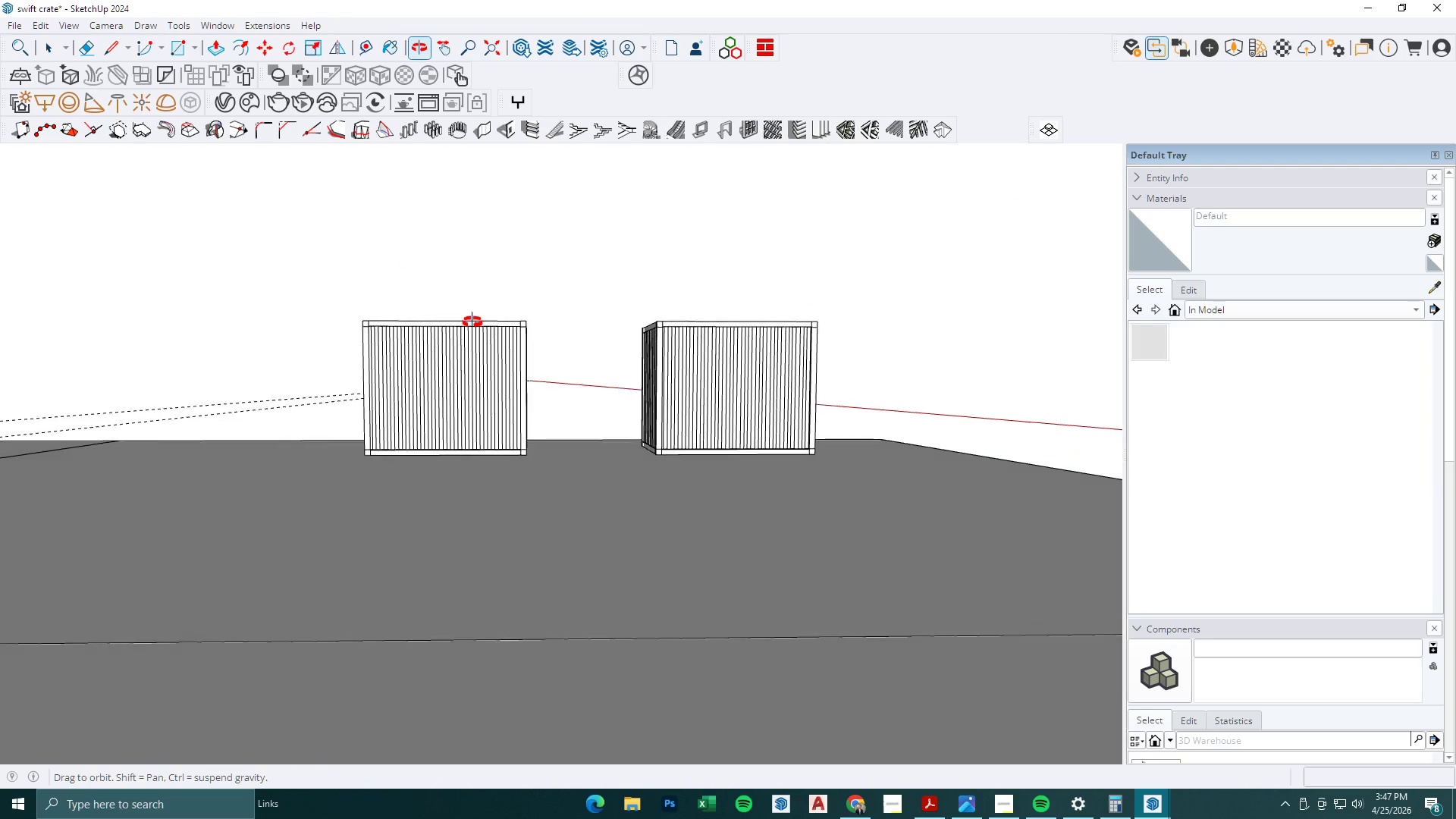 
scroll: coordinate [607, 479], scroll_direction: down, amount: 14.0
 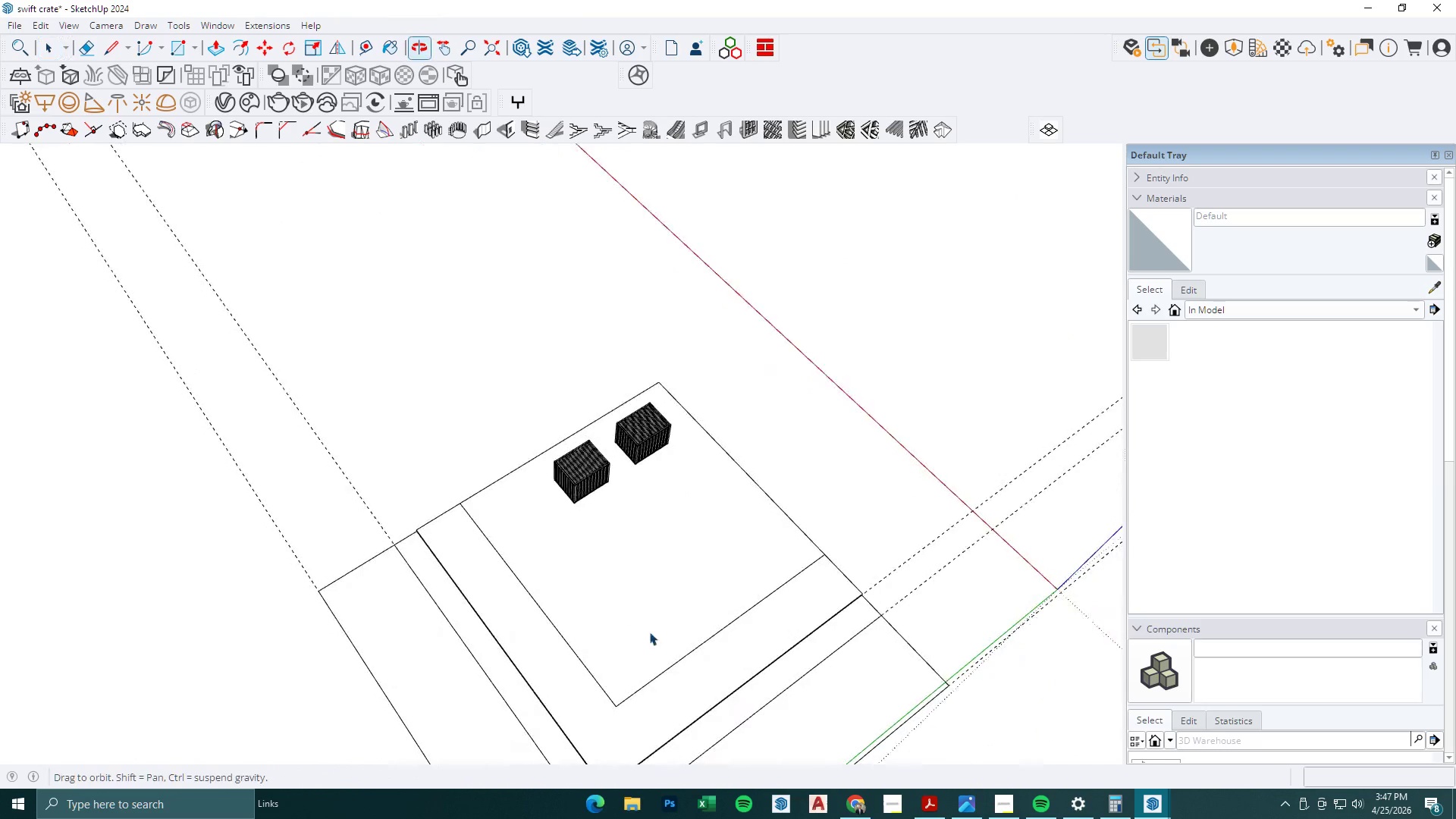 
scroll: coordinate [667, 642], scroll_direction: up, amount: 10.0
 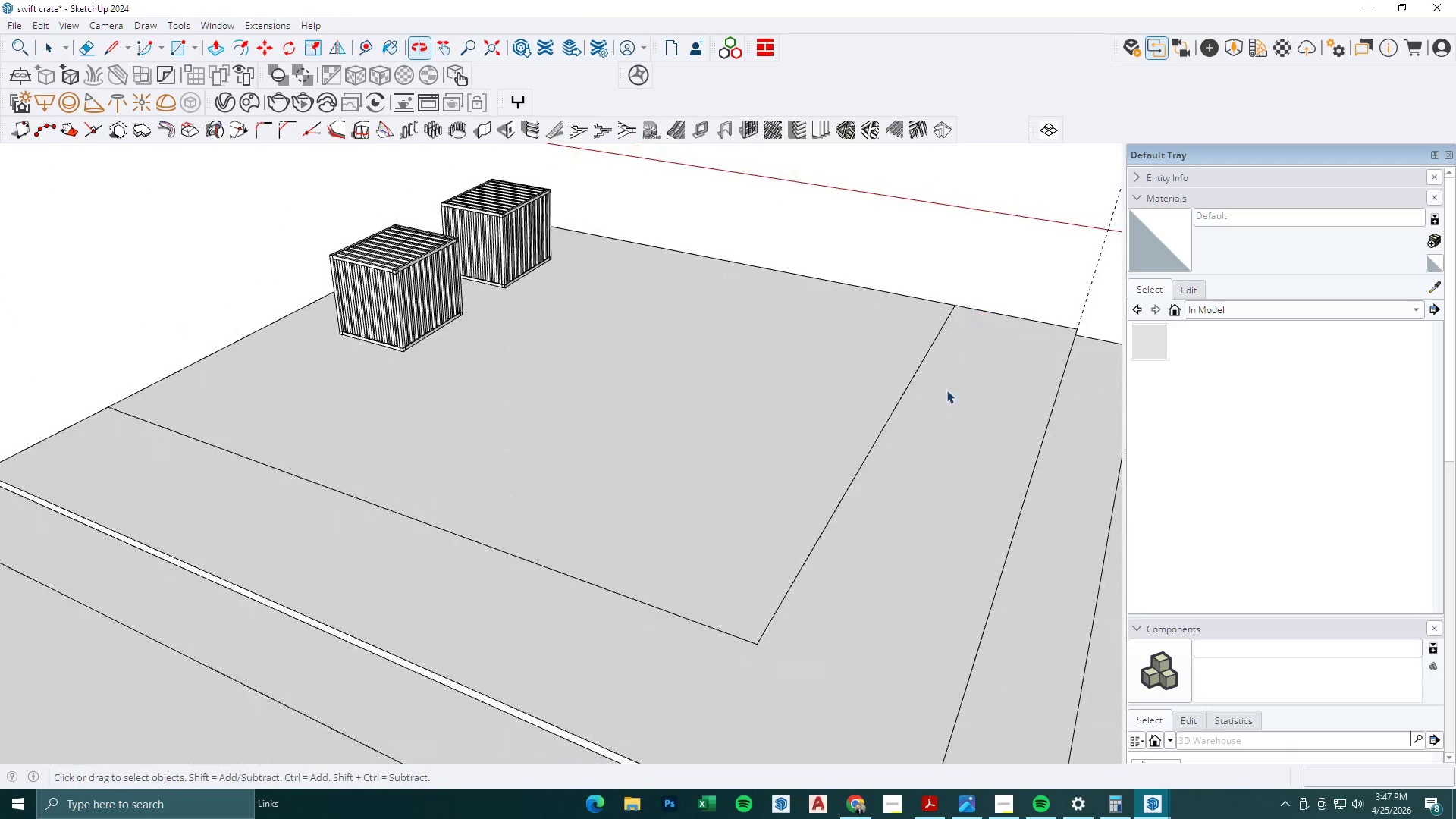 
scroll: coordinate [781, 390], scroll_direction: down, amount: 6.0
 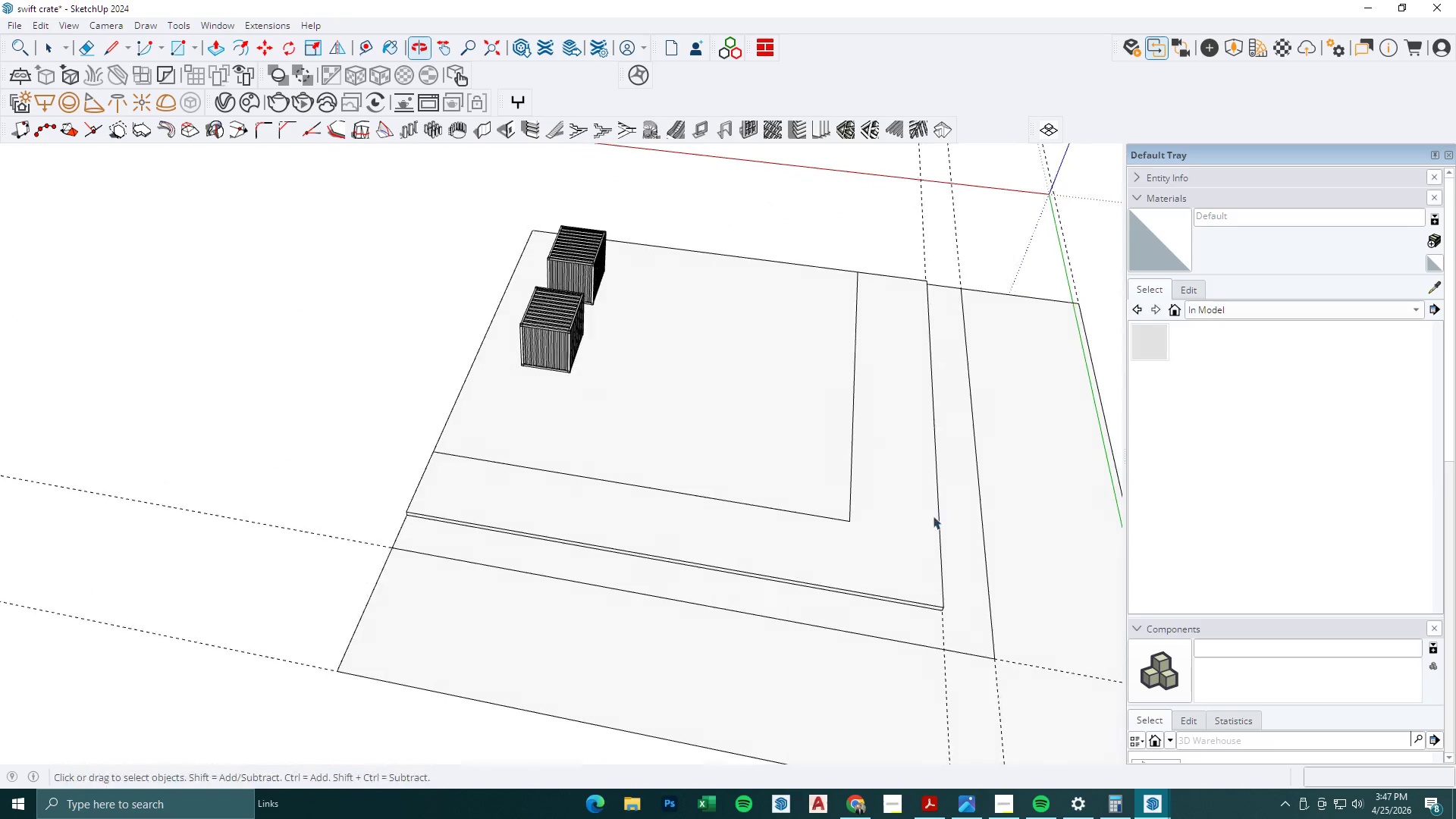 
scroll: coordinate [1012, 602], scroll_direction: up, amount: 4.0
 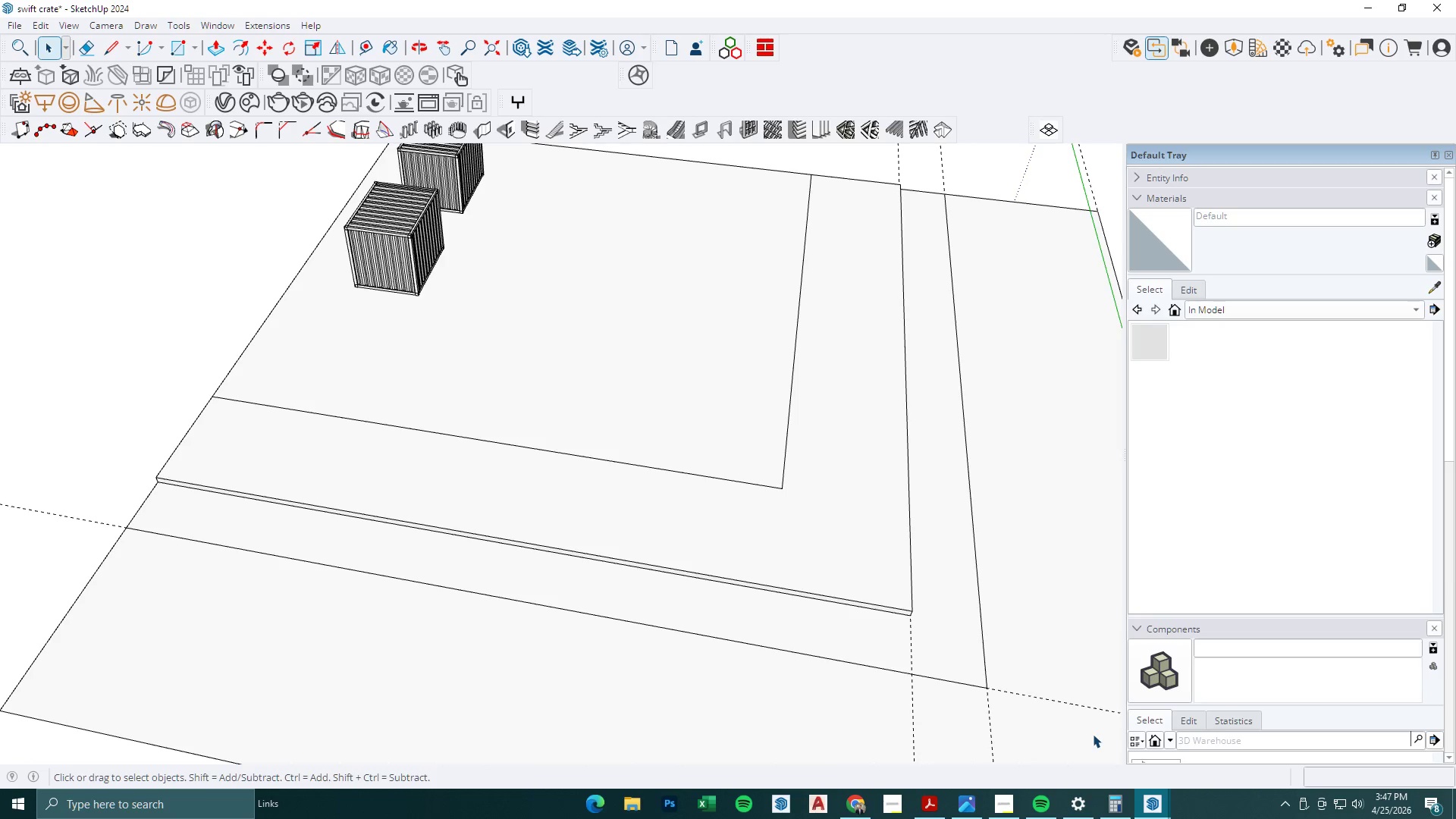 
wait(18.94)
 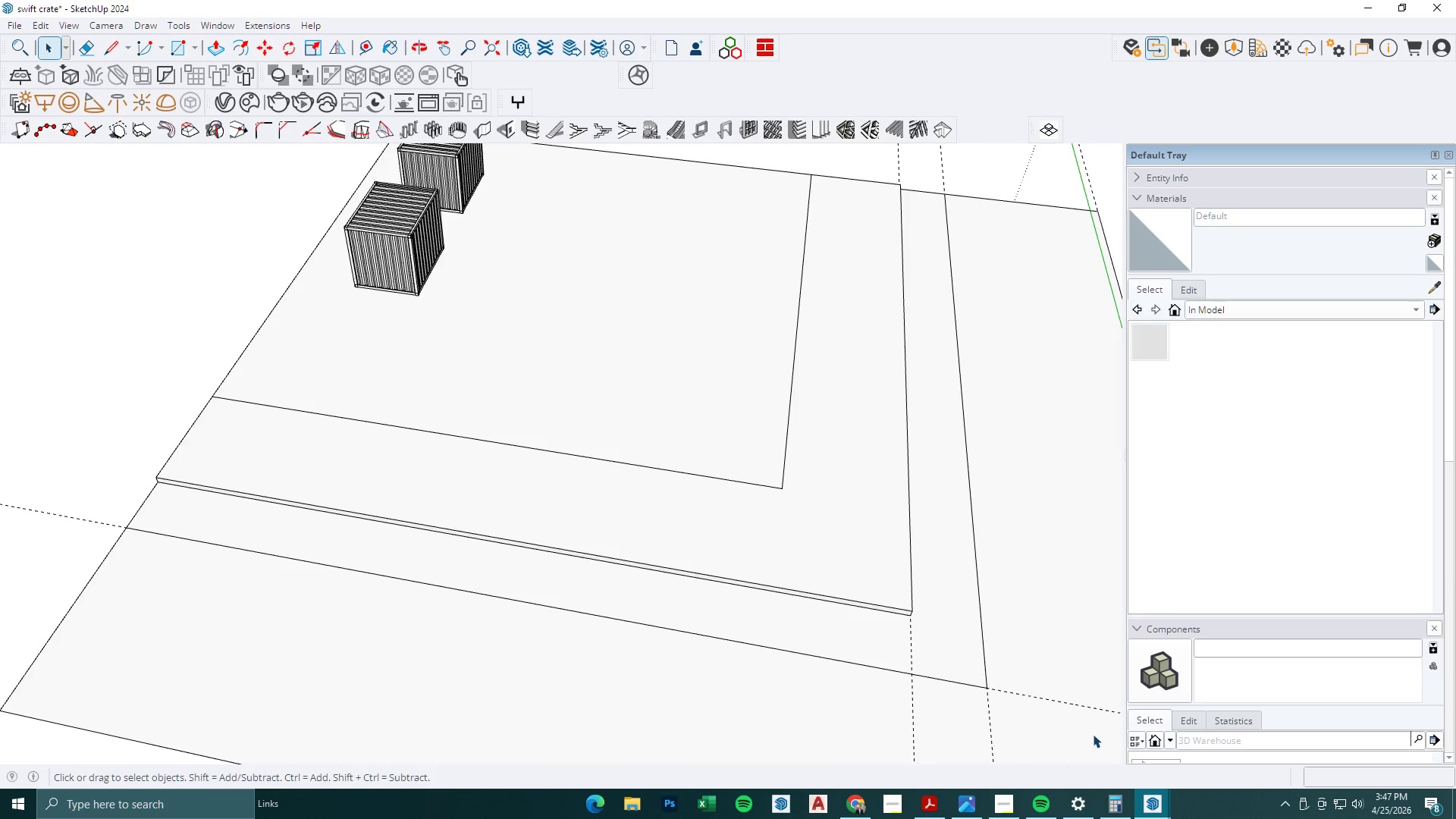 
scroll: coordinate [657, 389], scroll_direction: down, amount: 9.0
 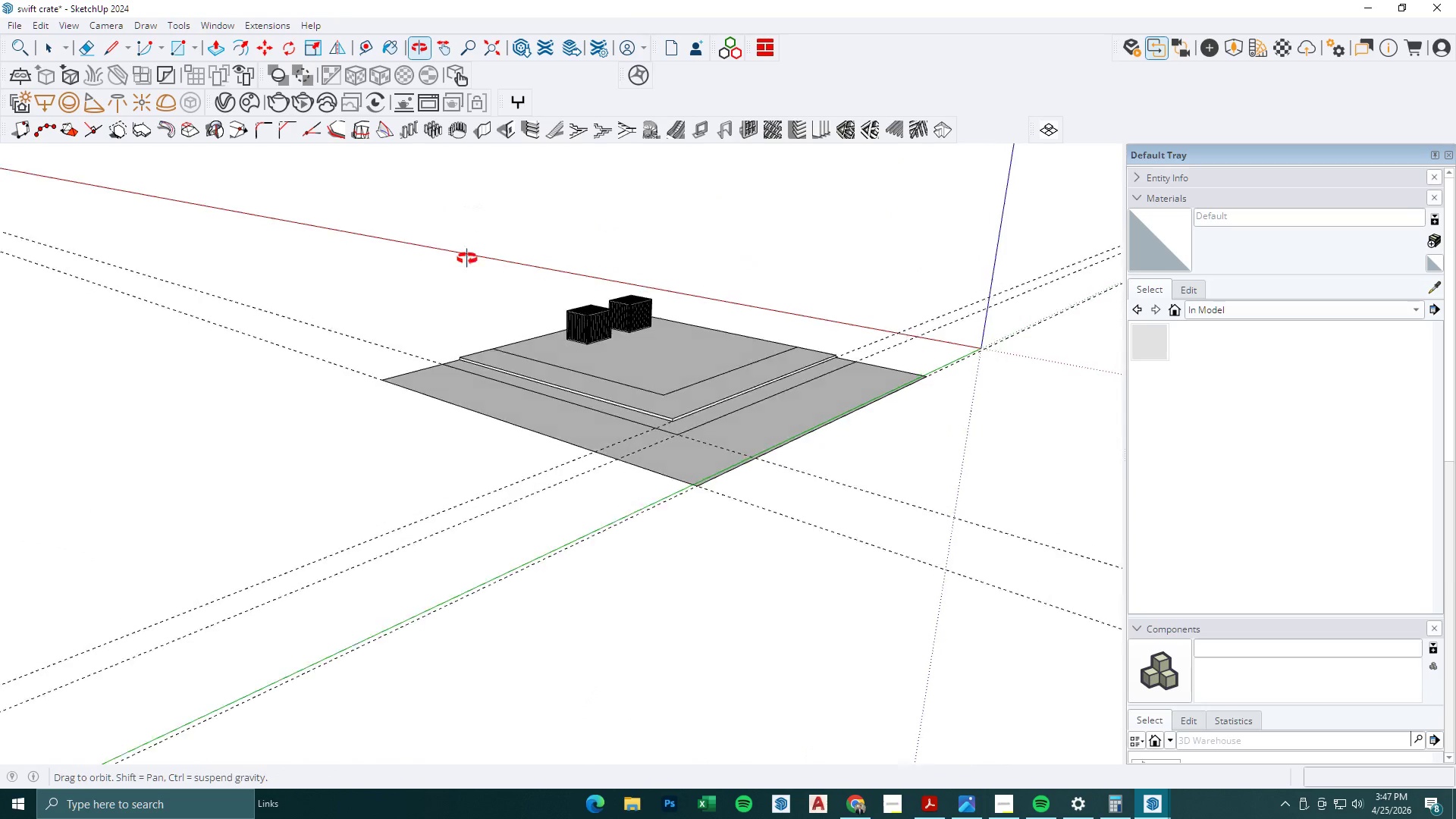 
scroll: coordinate [658, 303], scroll_direction: up, amount: 11.0
 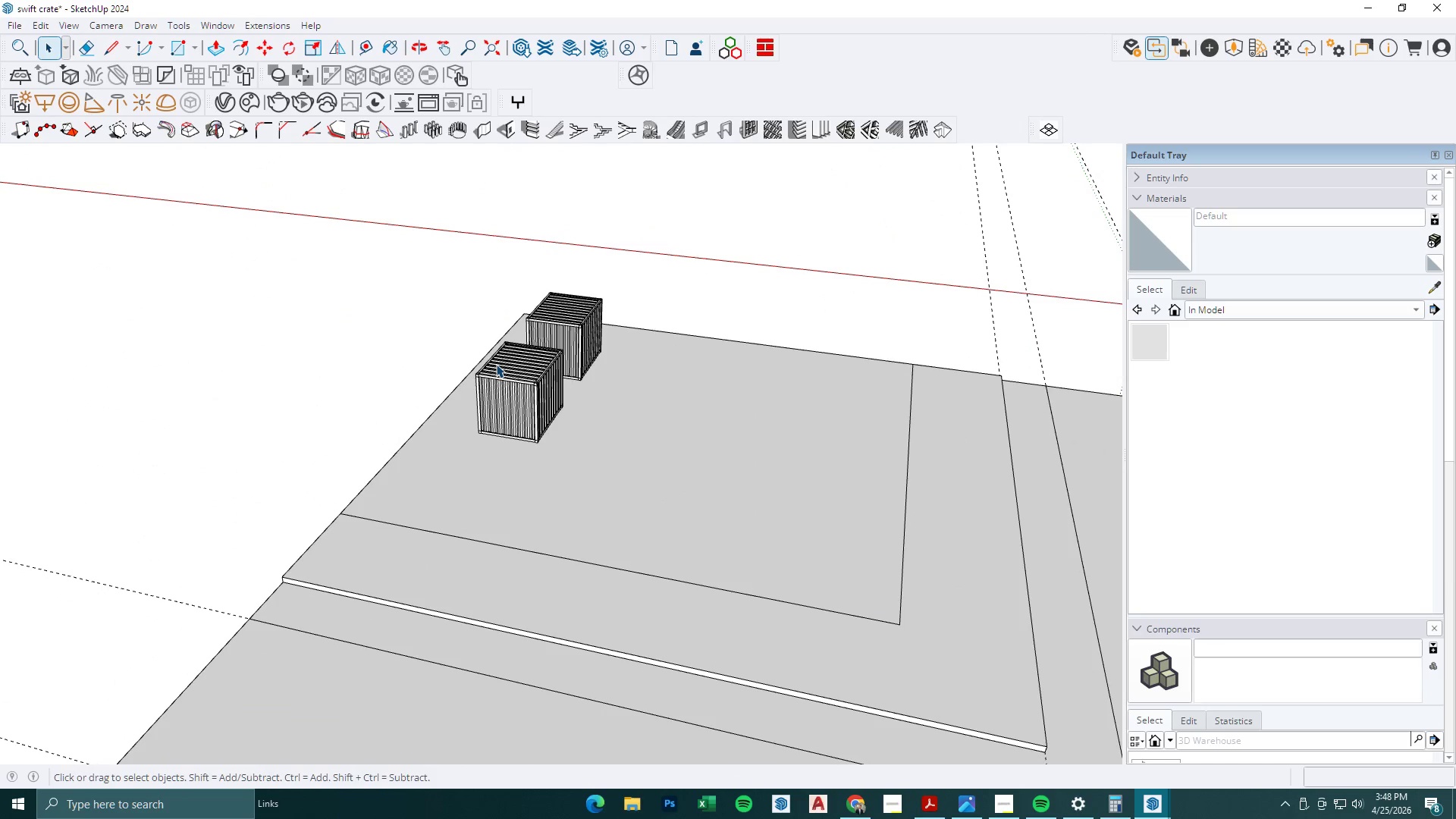 
left_click([290, 53])
 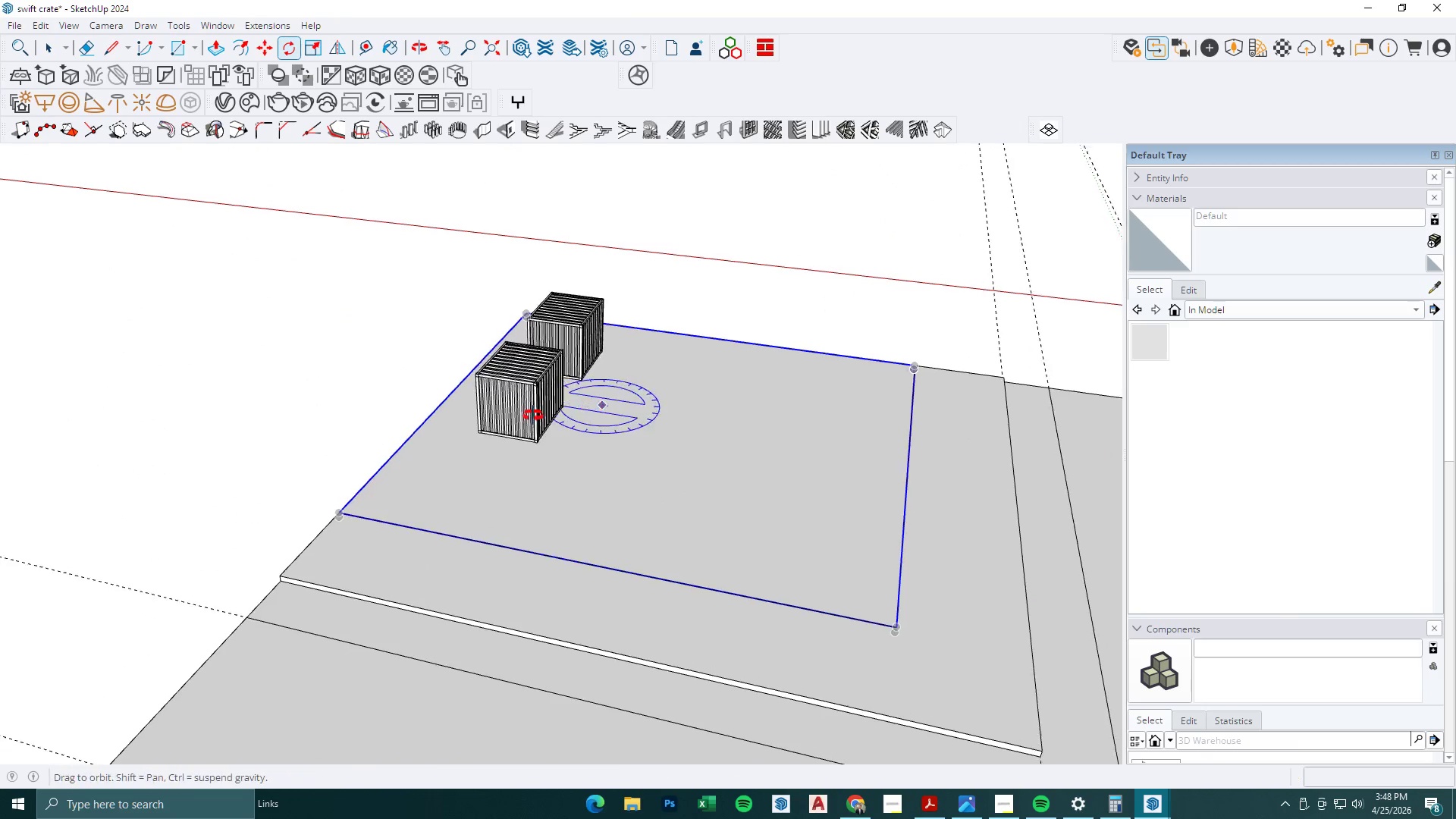 
key(Space)
 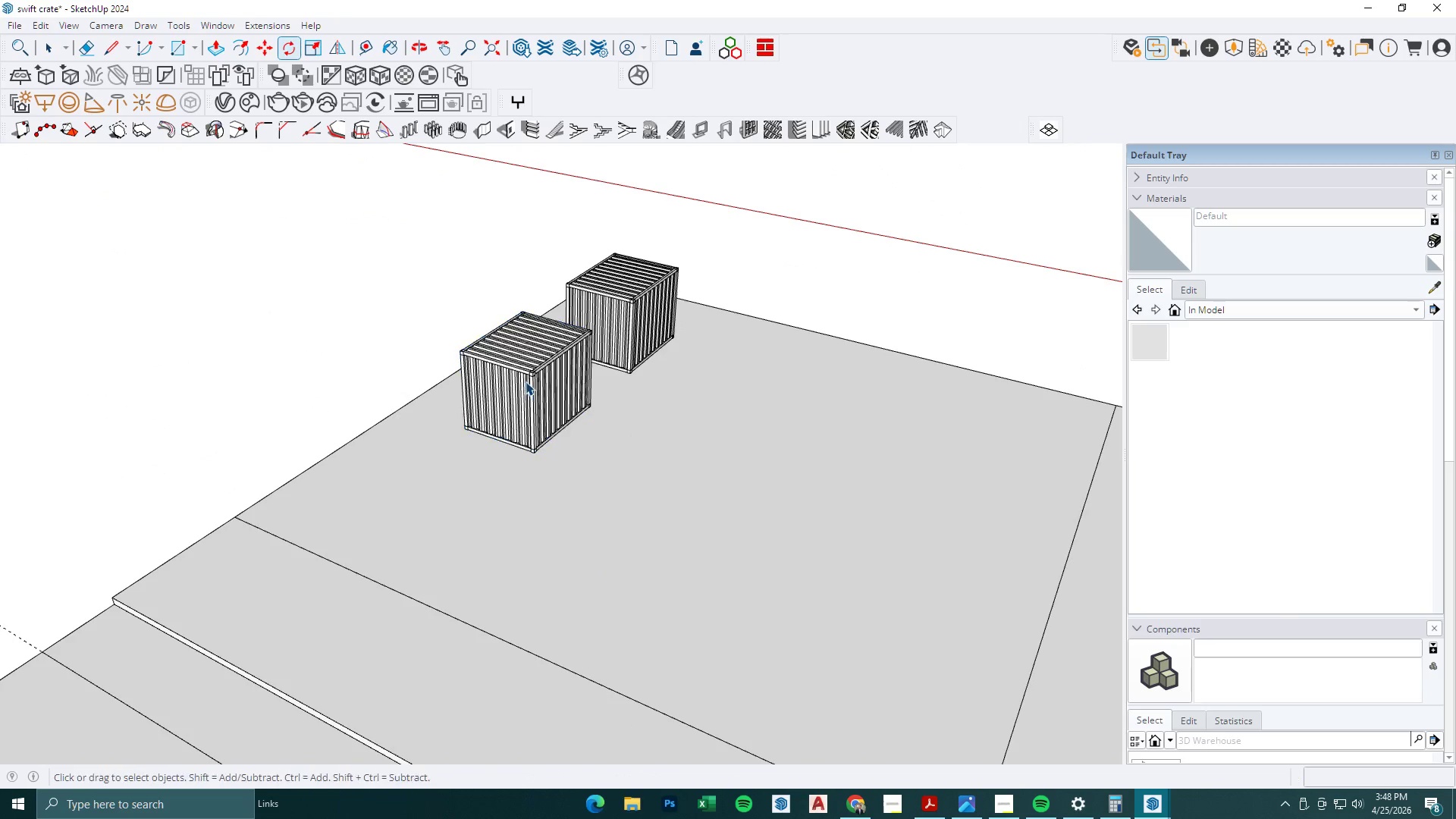 
left_click([530, 382])
 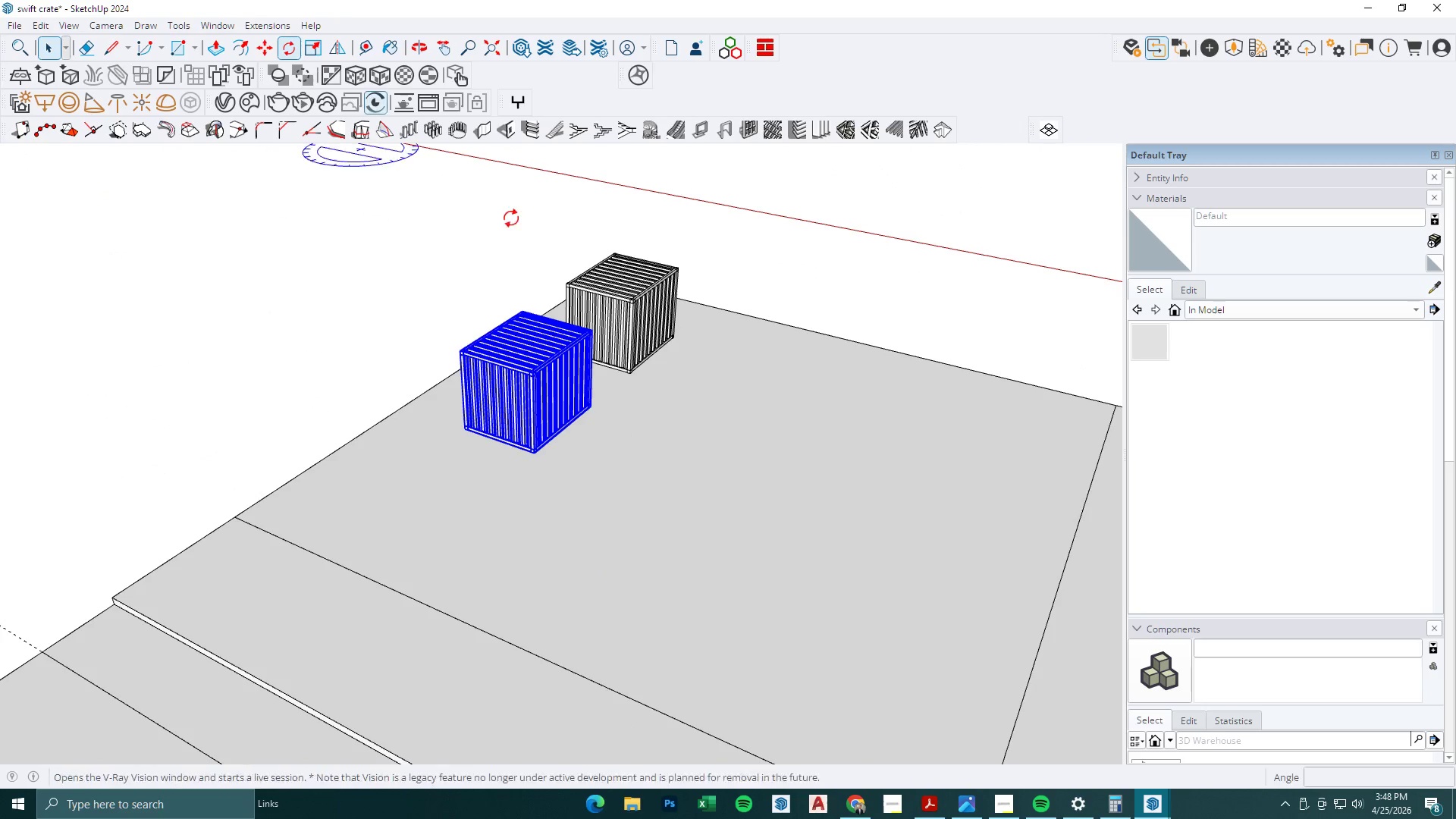 
scroll: coordinate [513, 407], scroll_direction: up, amount: 3.0
 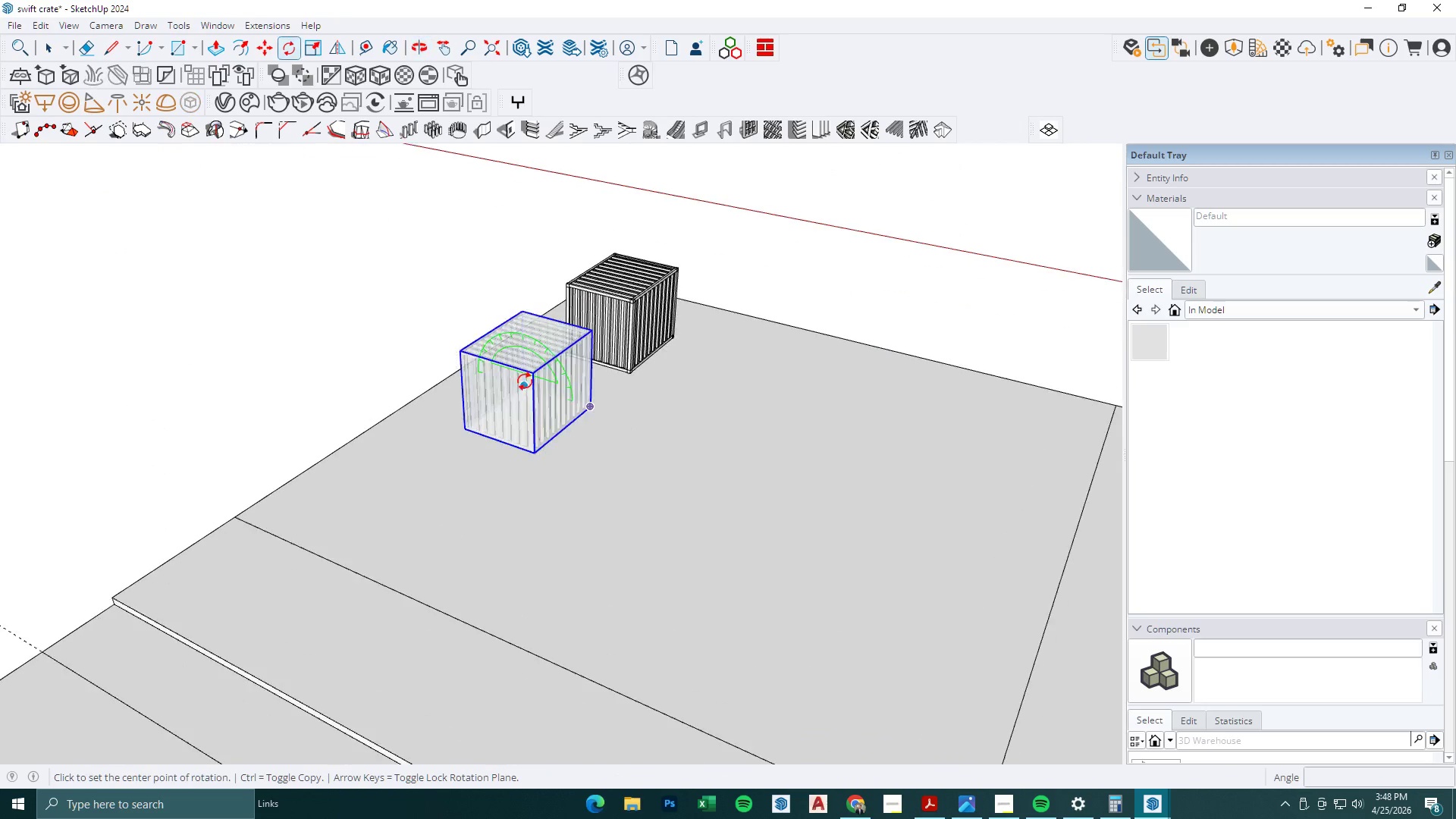 
double_click([668, 485])
 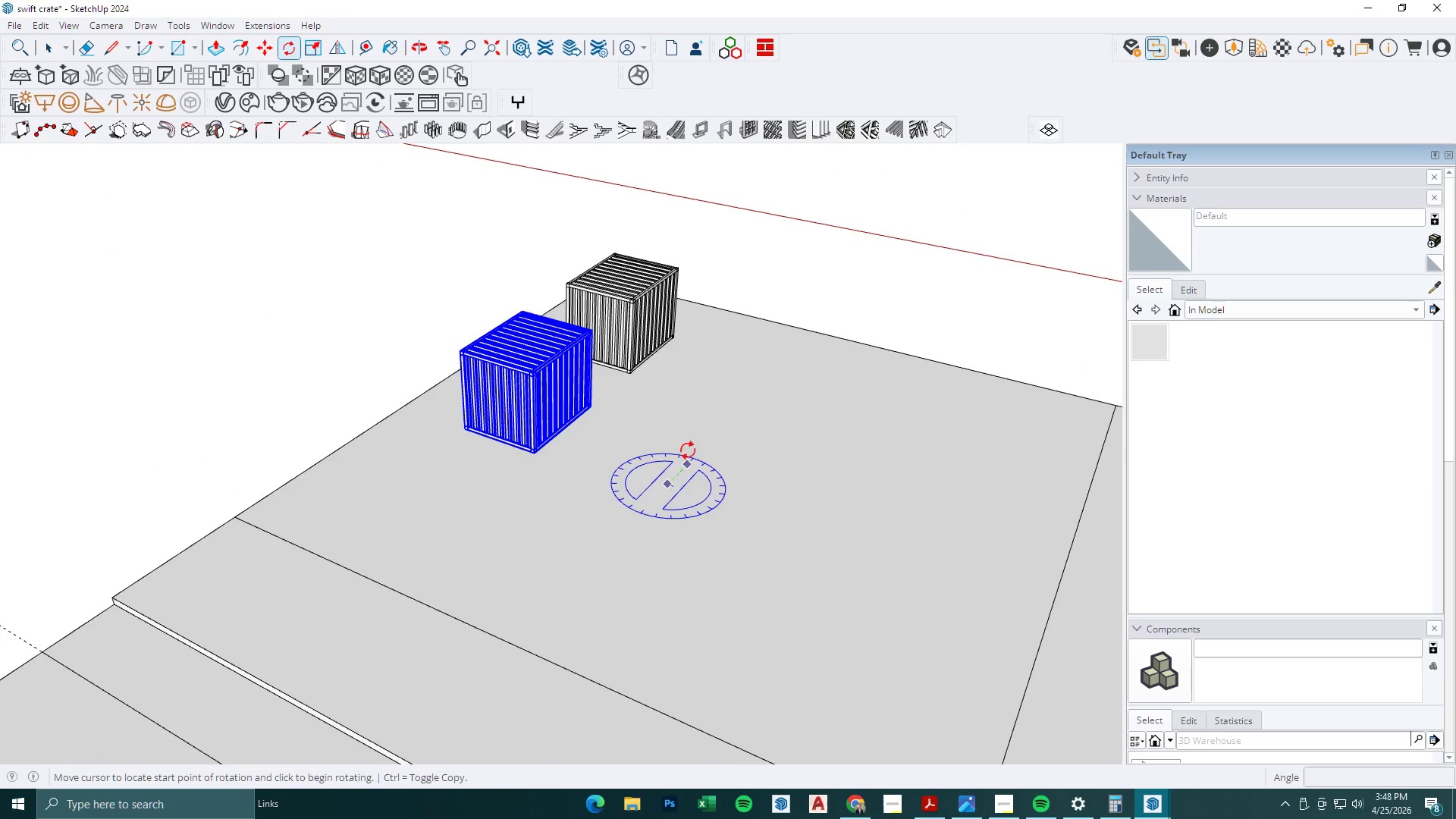 
triple_click([688, 449])
 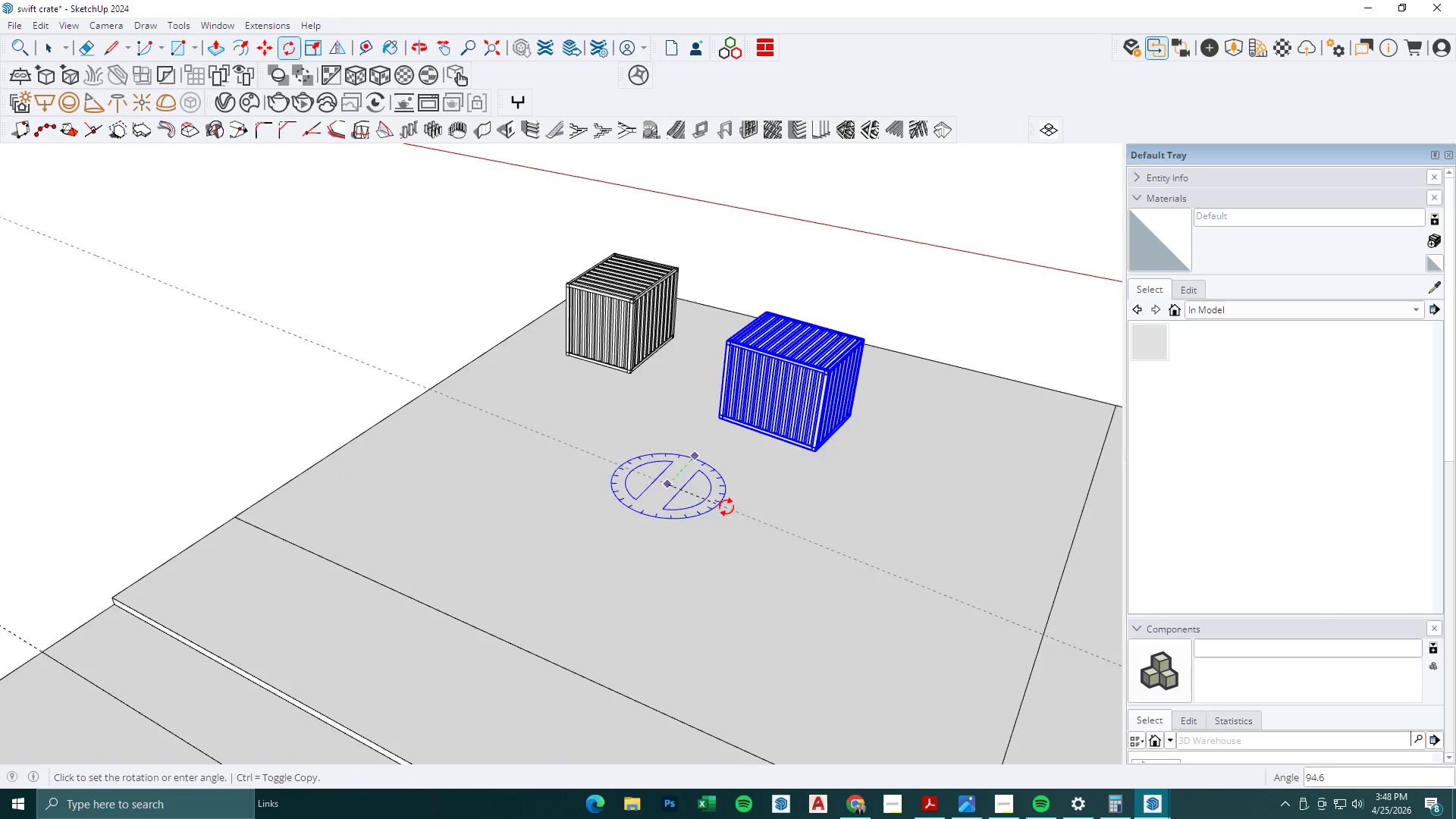 
left_click([731, 504])
 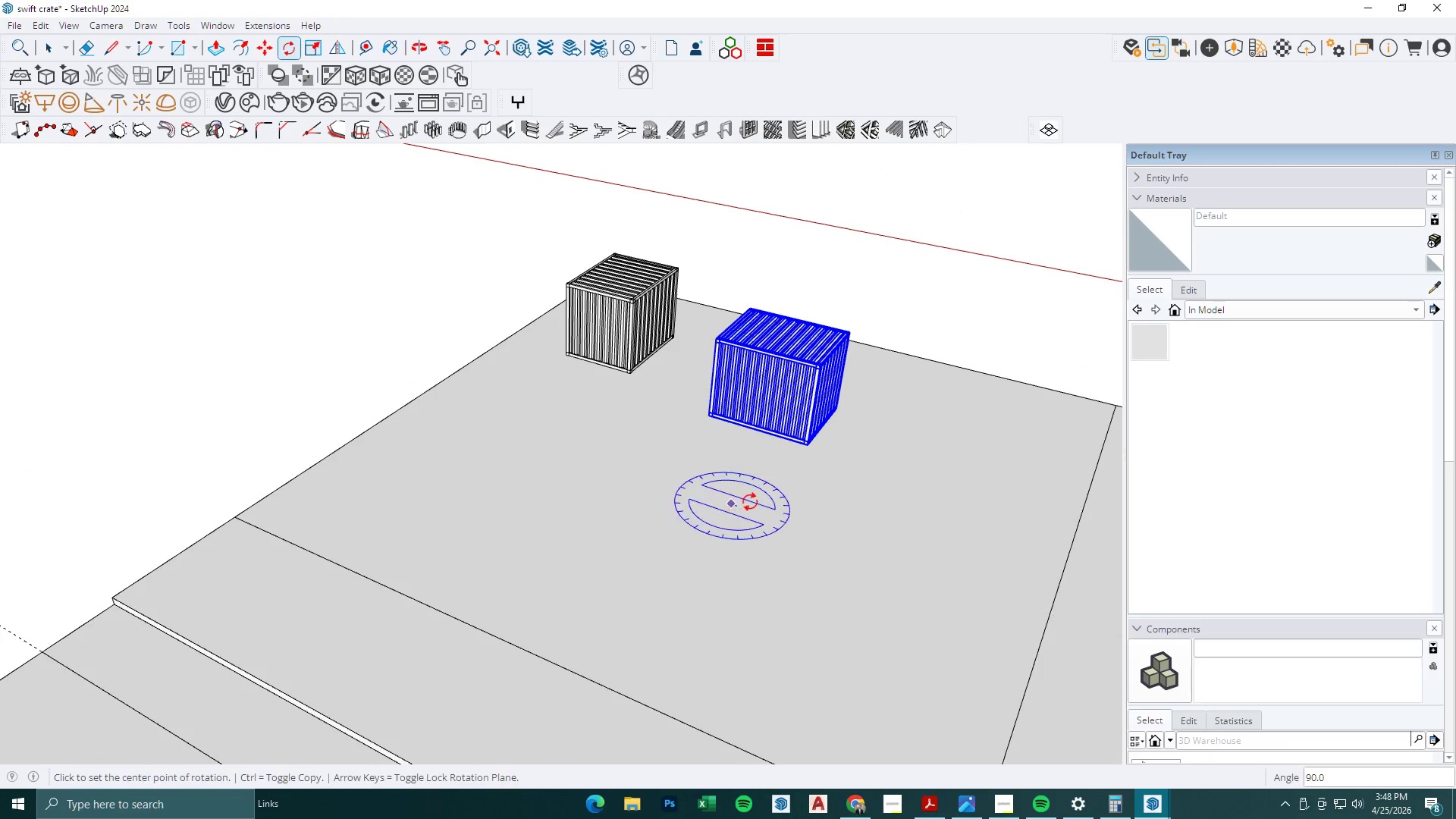 
key(M)
 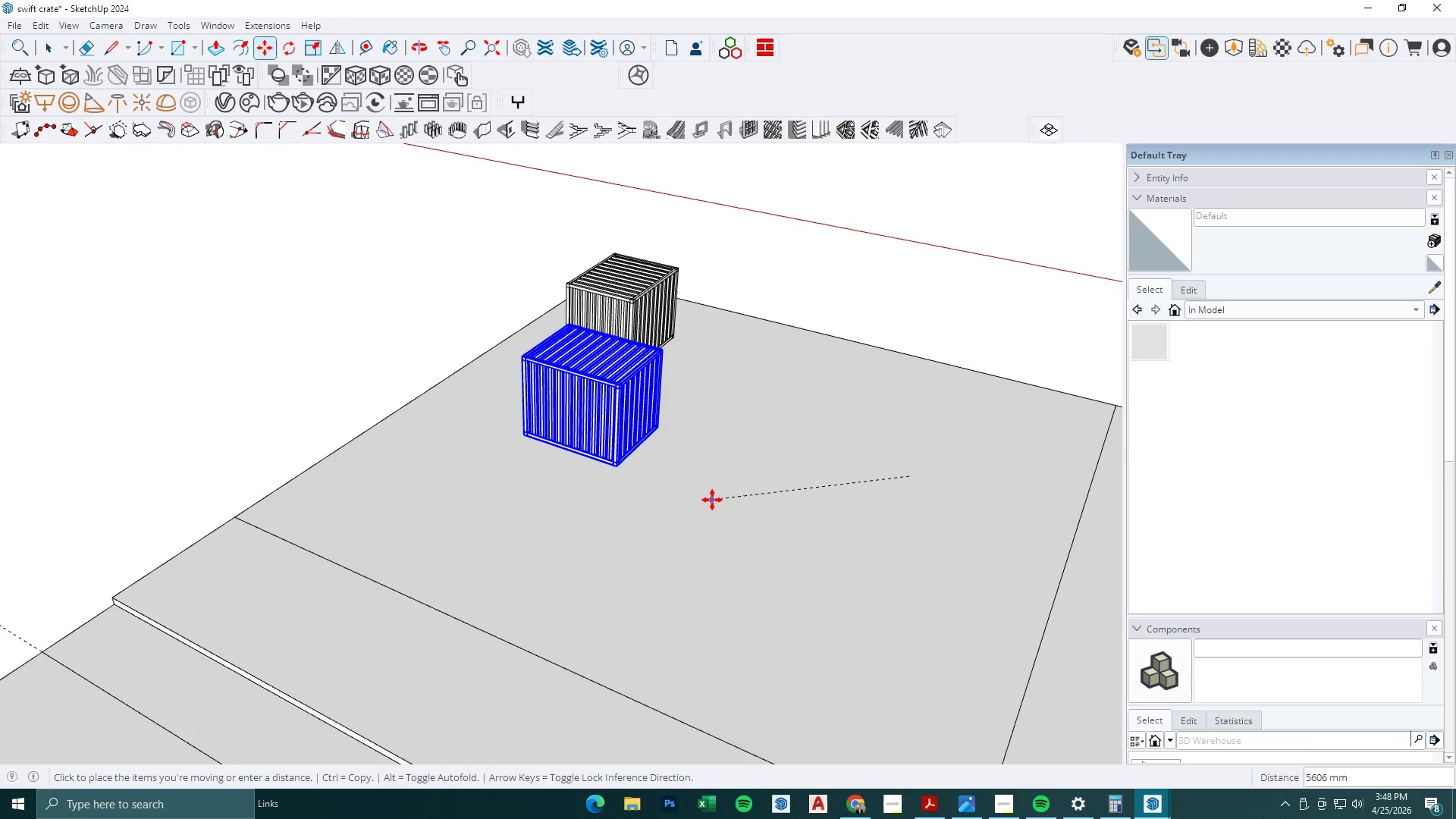 
left_click([712, 500])
 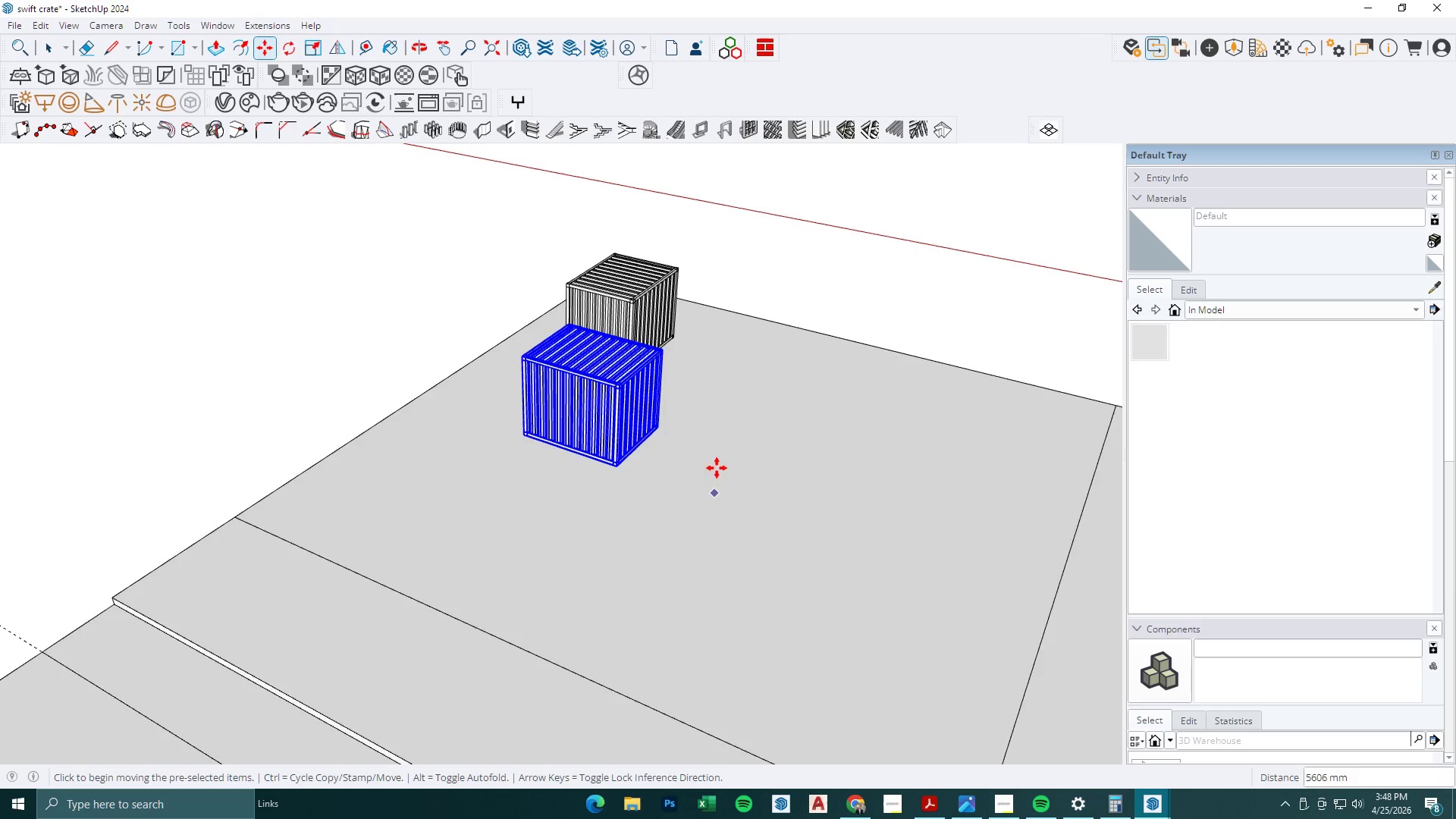 
scroll: coordinate [705, 458], scroll_direction: down, amount: 3.0
 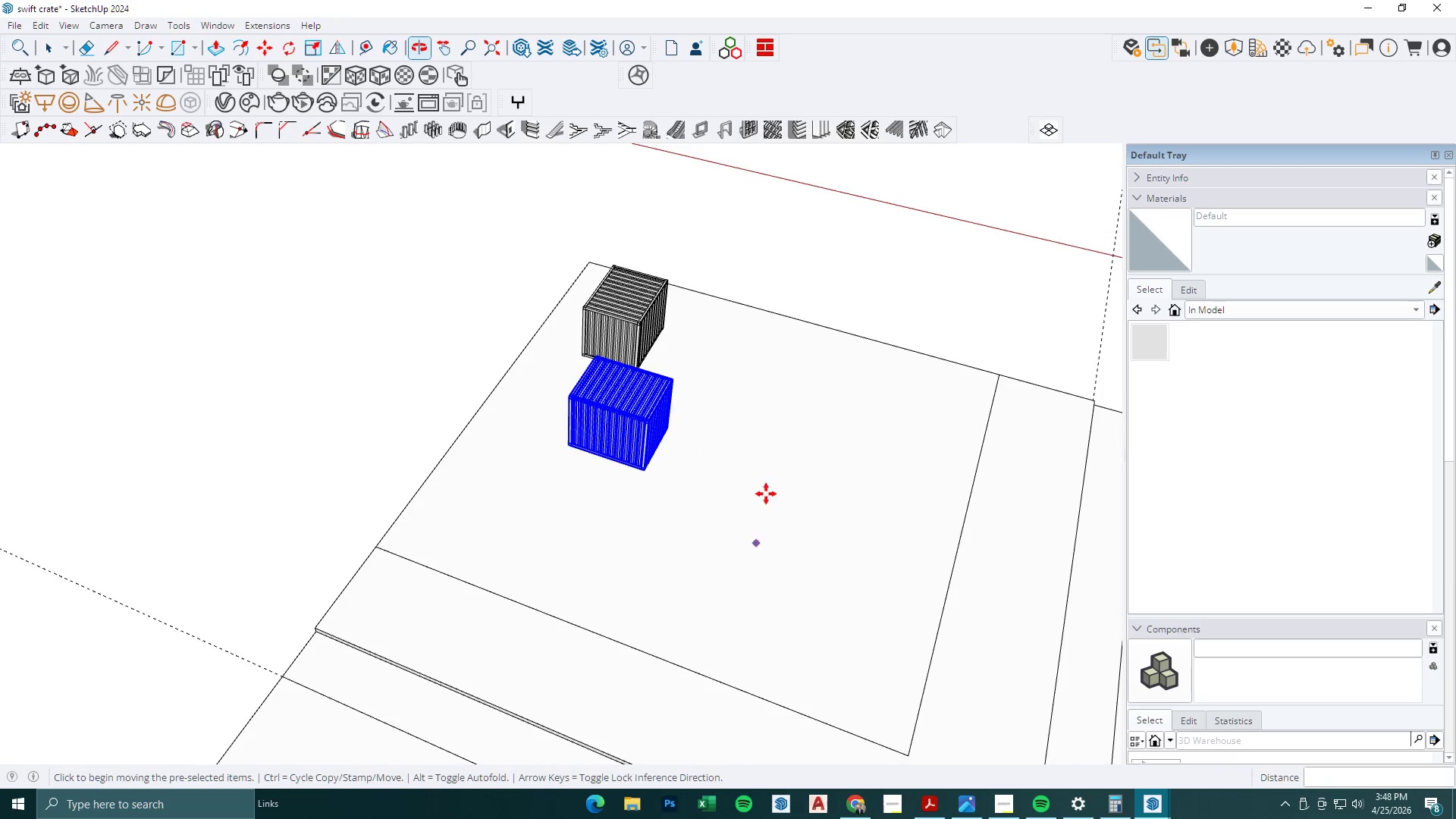 
key(Space)
 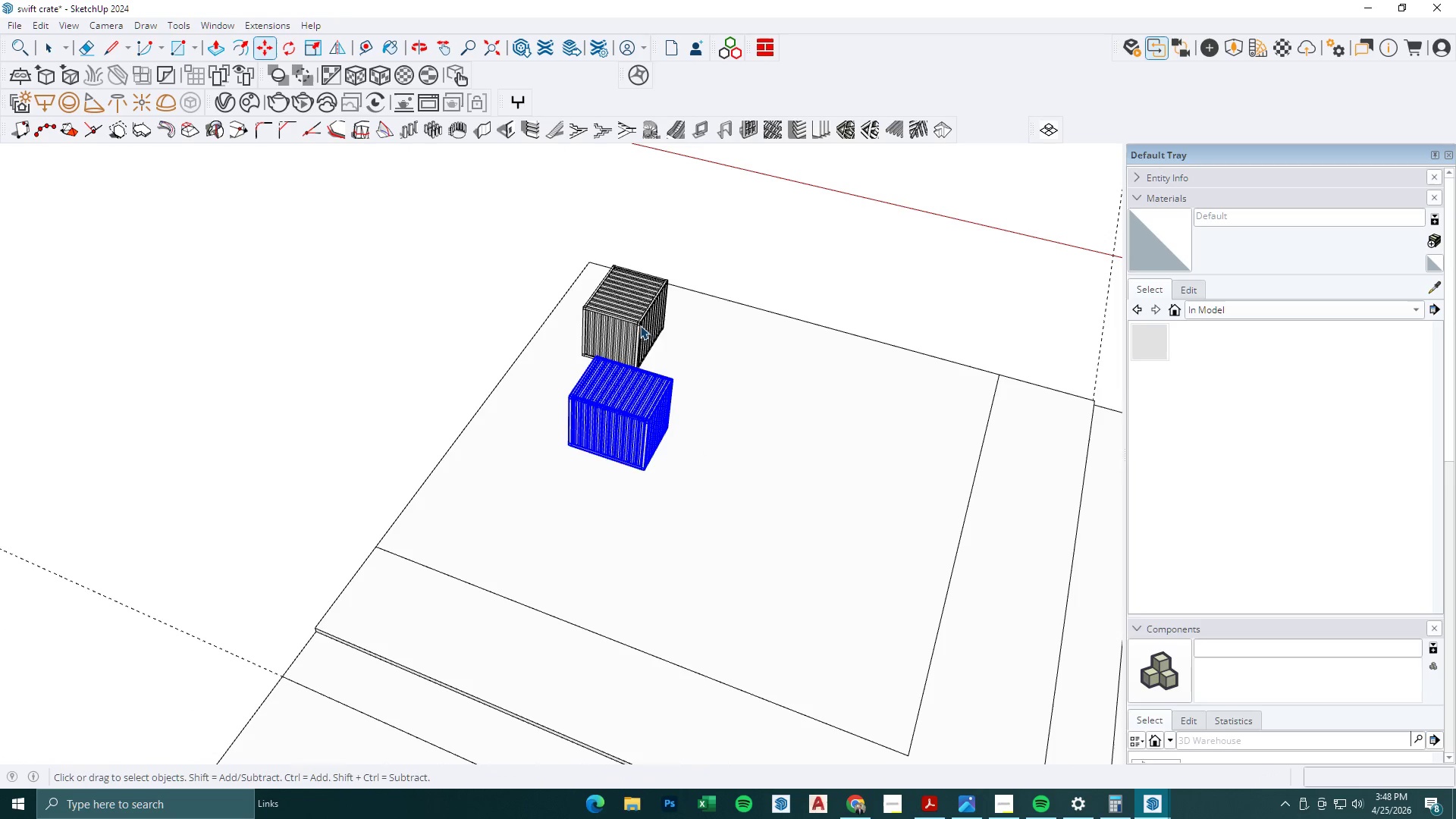 
left_click([638, 322])
 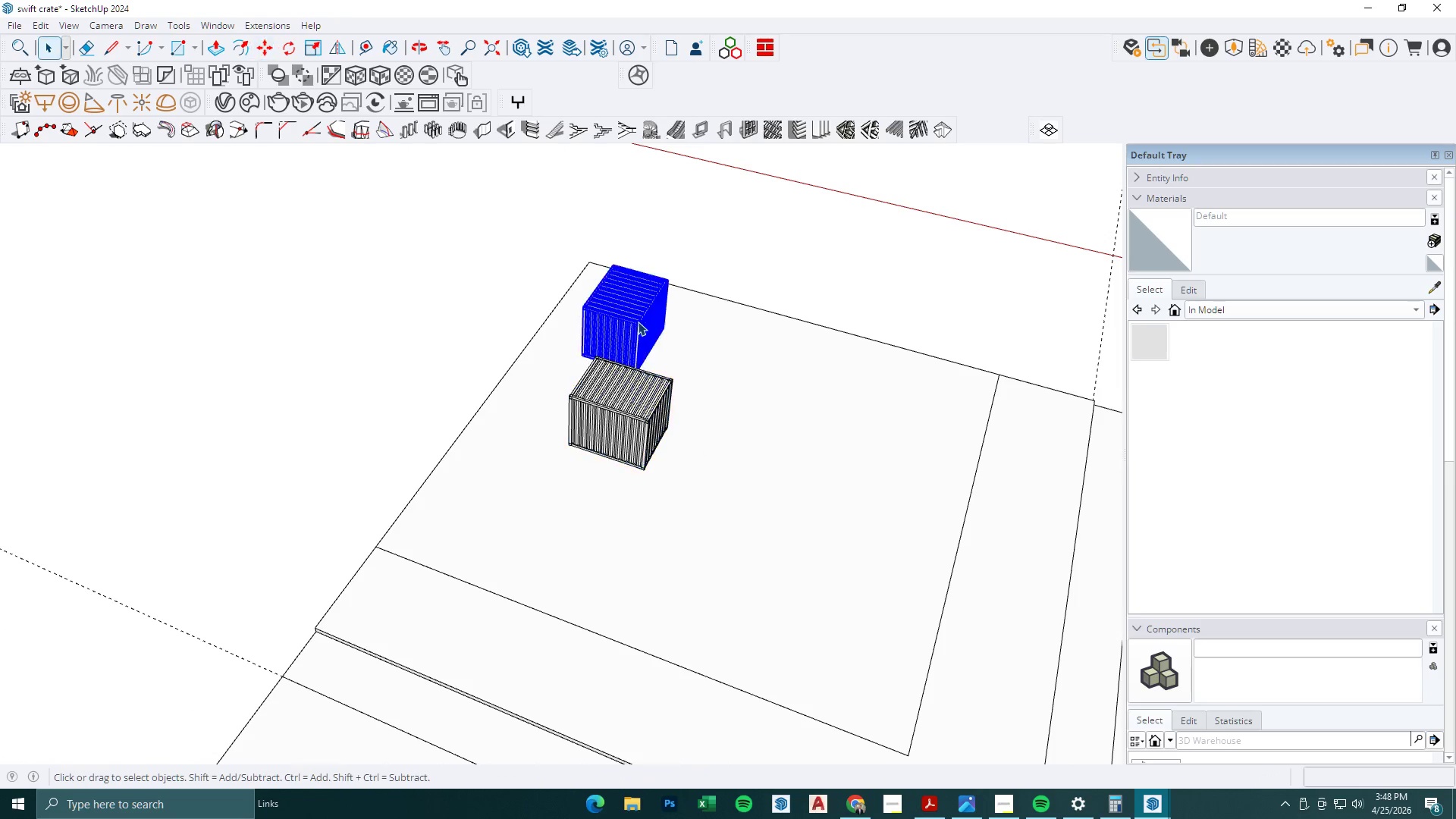 
key(M)
 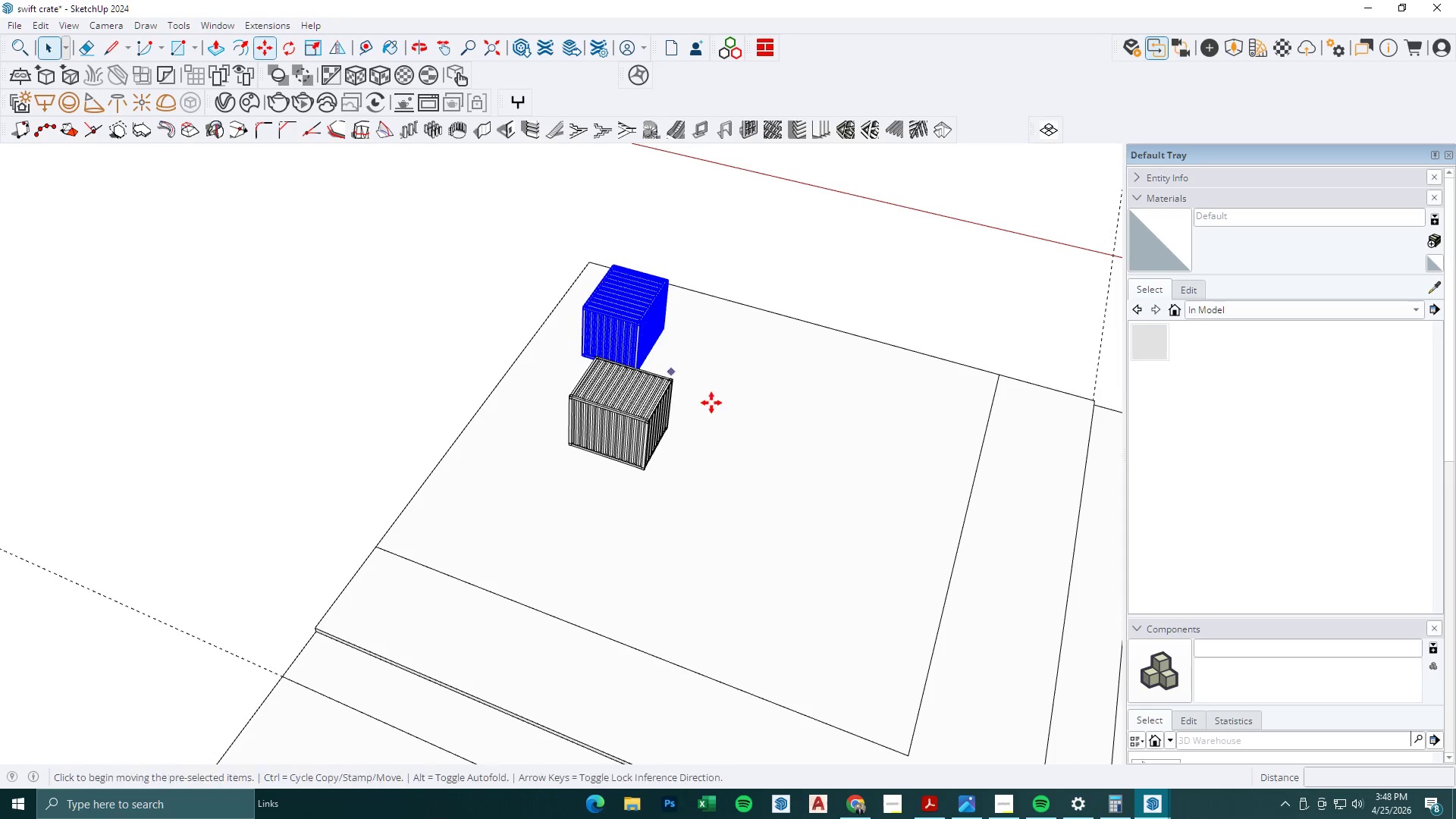 
left_click_drag(start_coordinate=[717, 406], to_coordinate=[722, 410])
 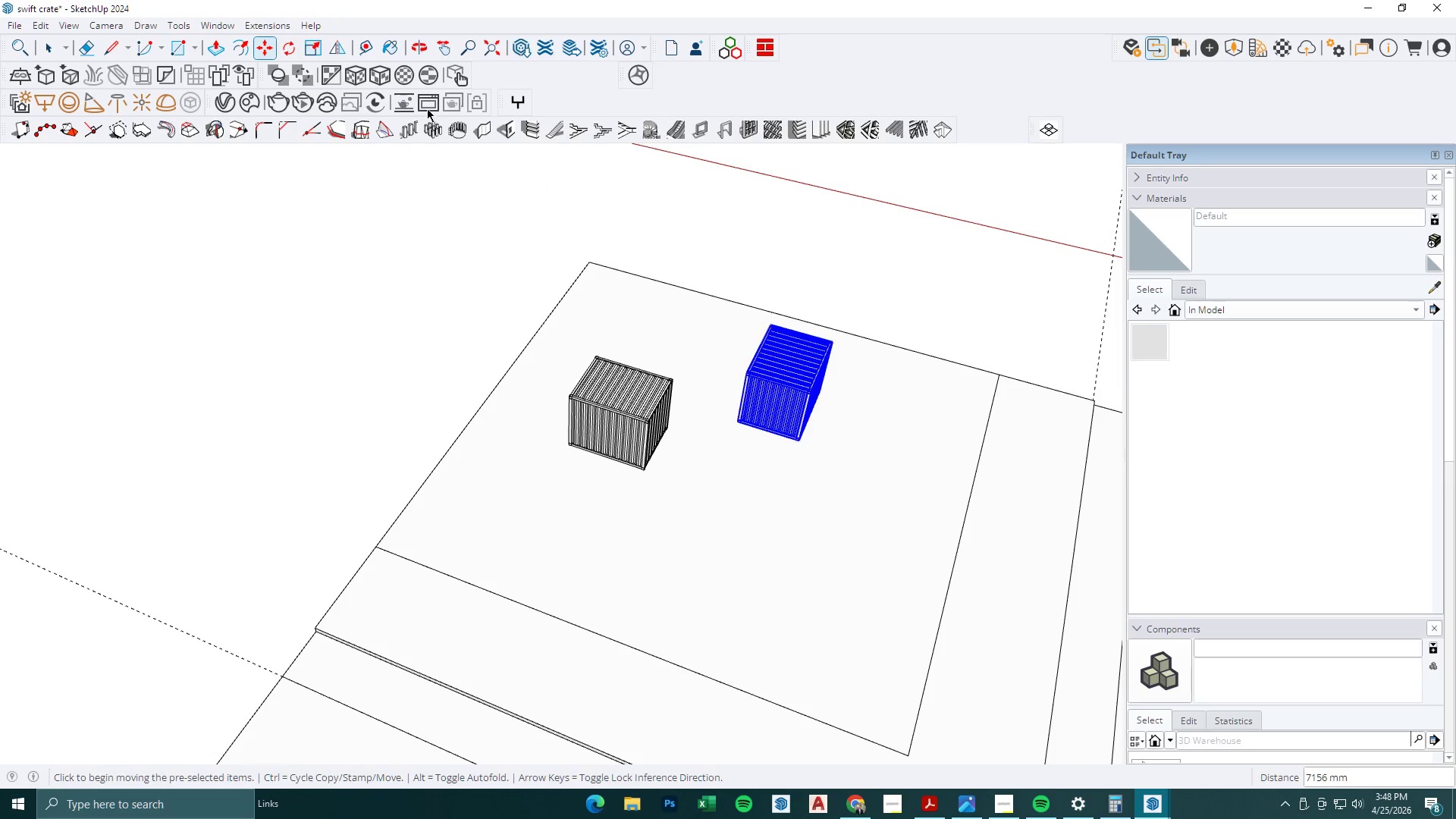 
left_click([300, 49])
 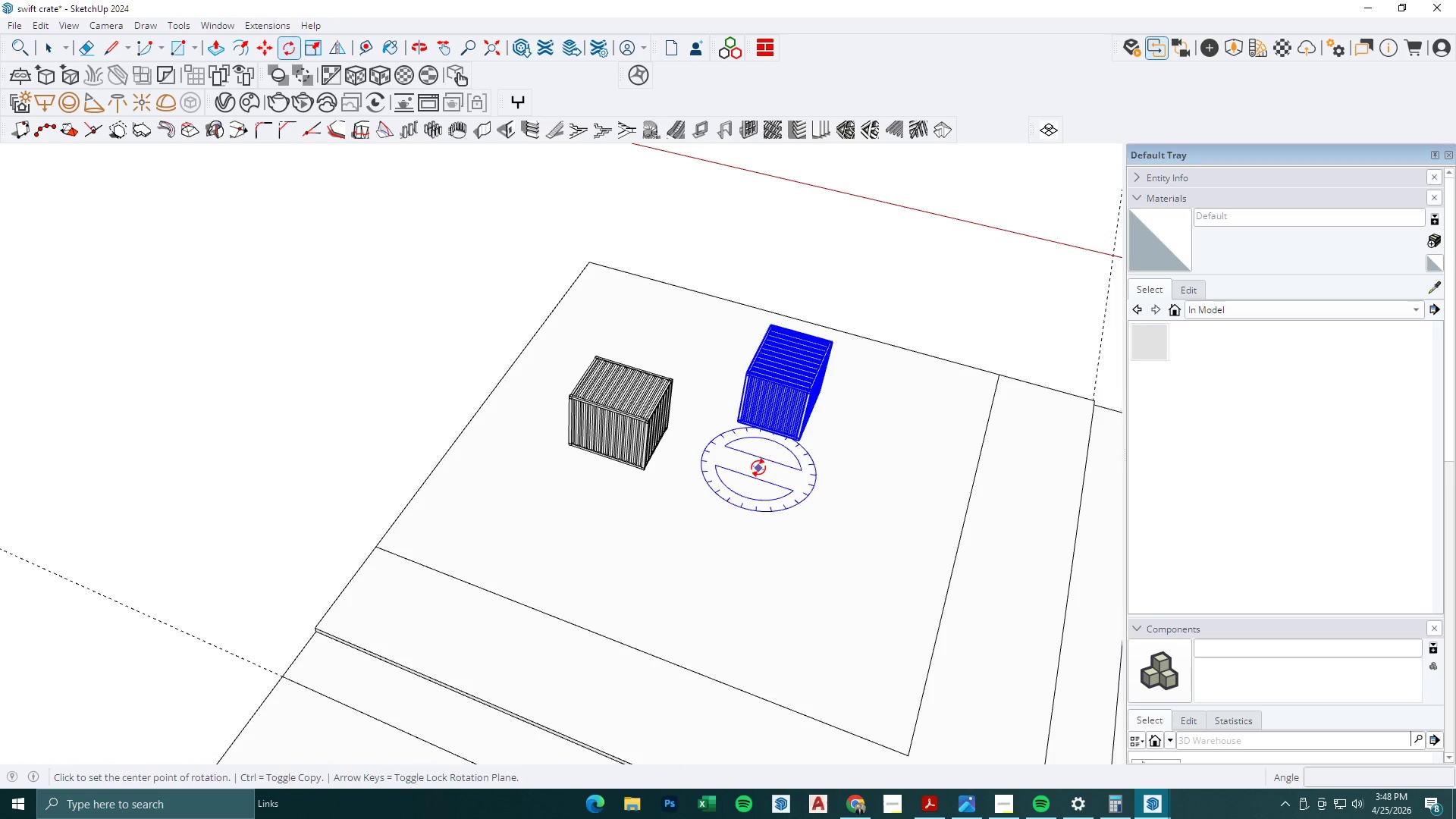 
double_click([805, 487])
 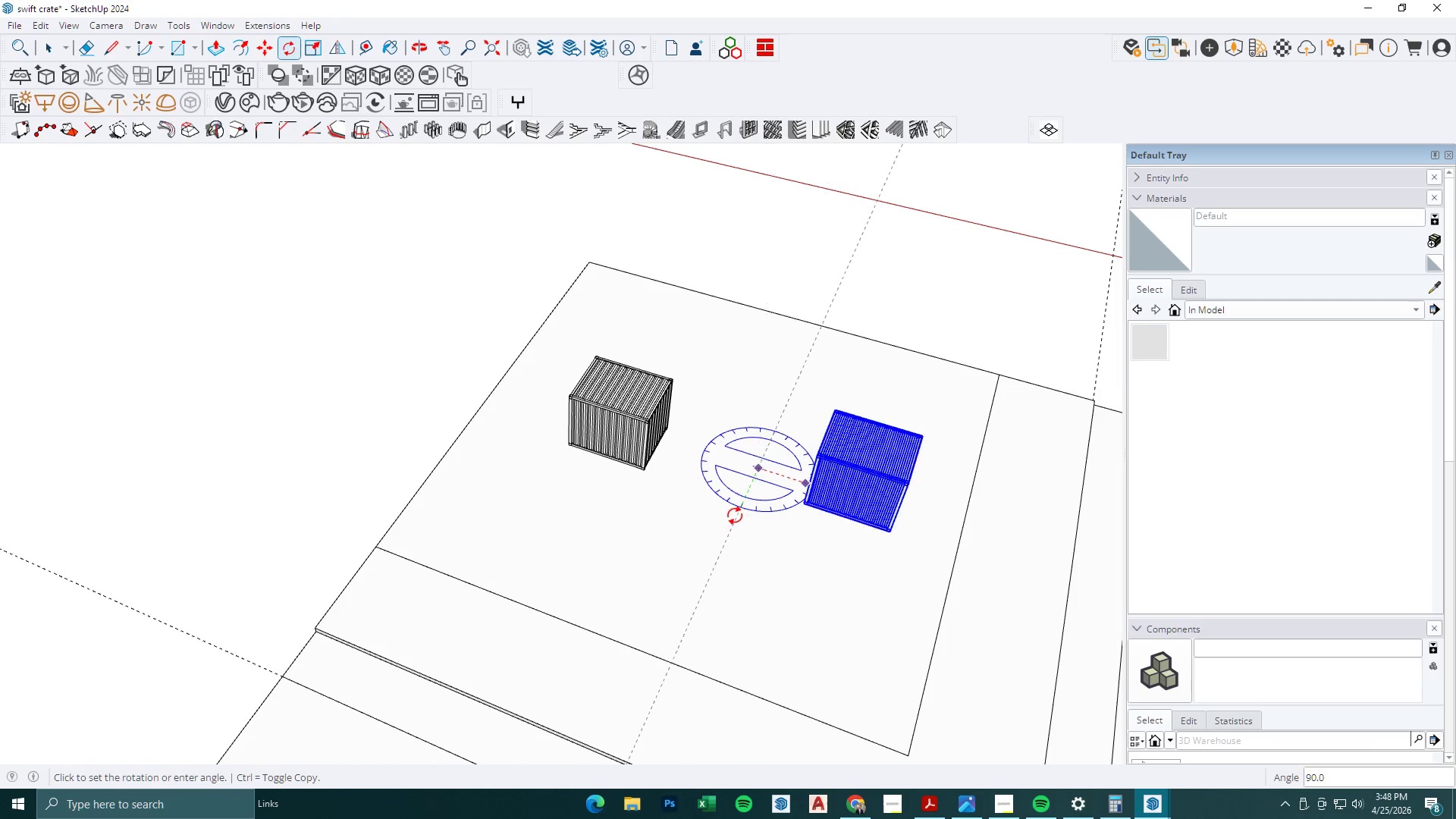 
left_click([735, 516])
 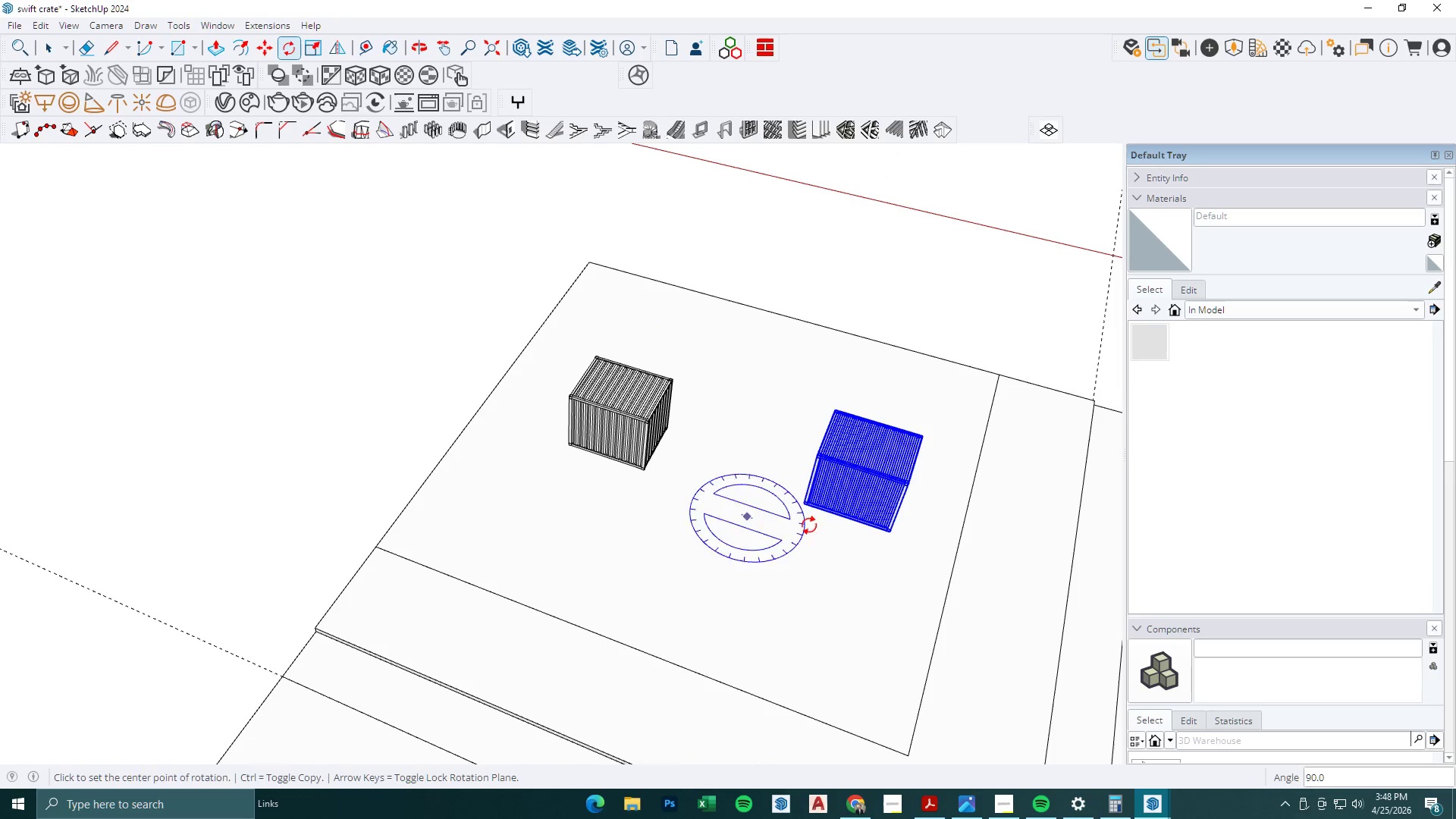 
key(M)
 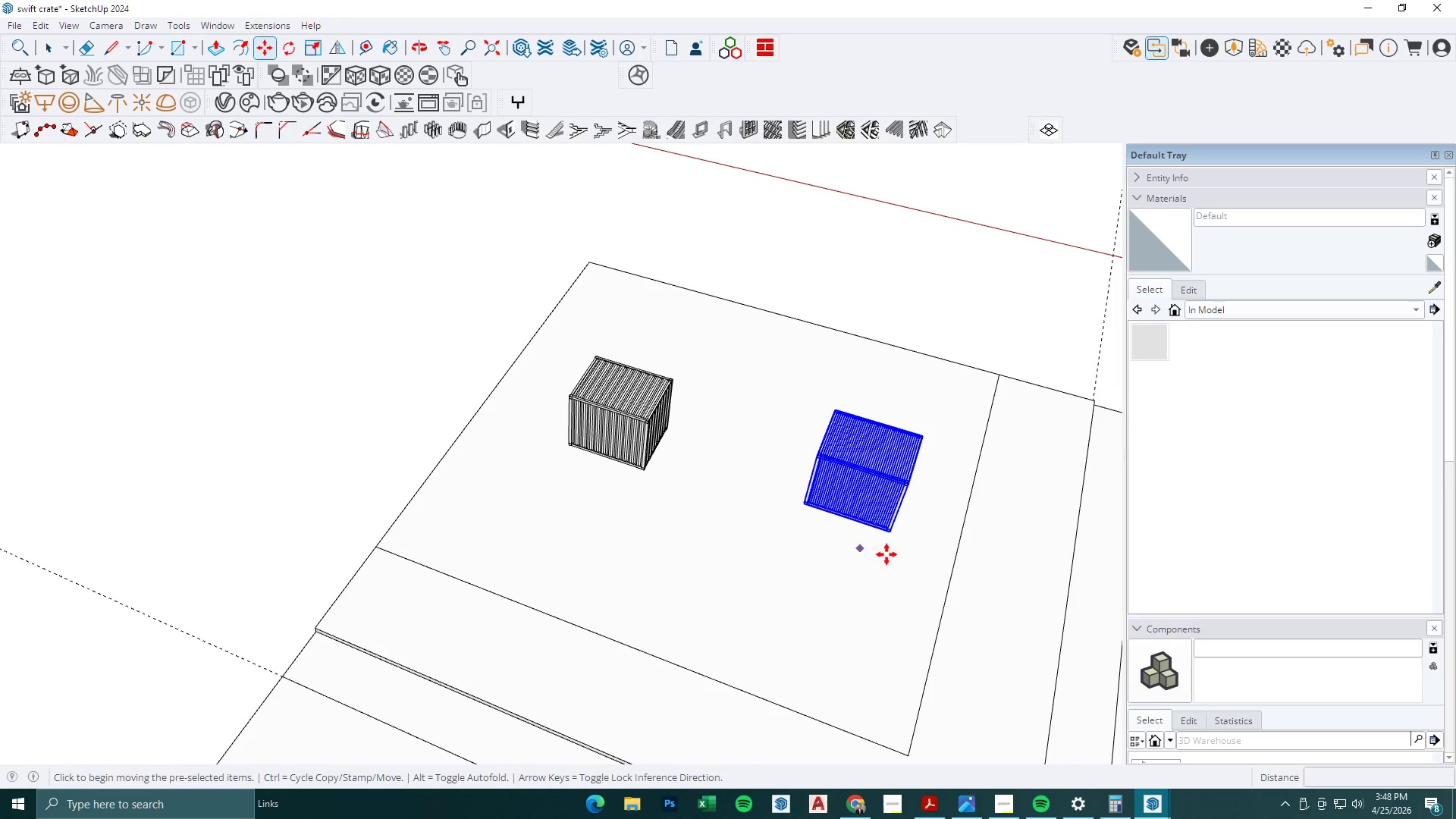 
left_click([890, 555])
 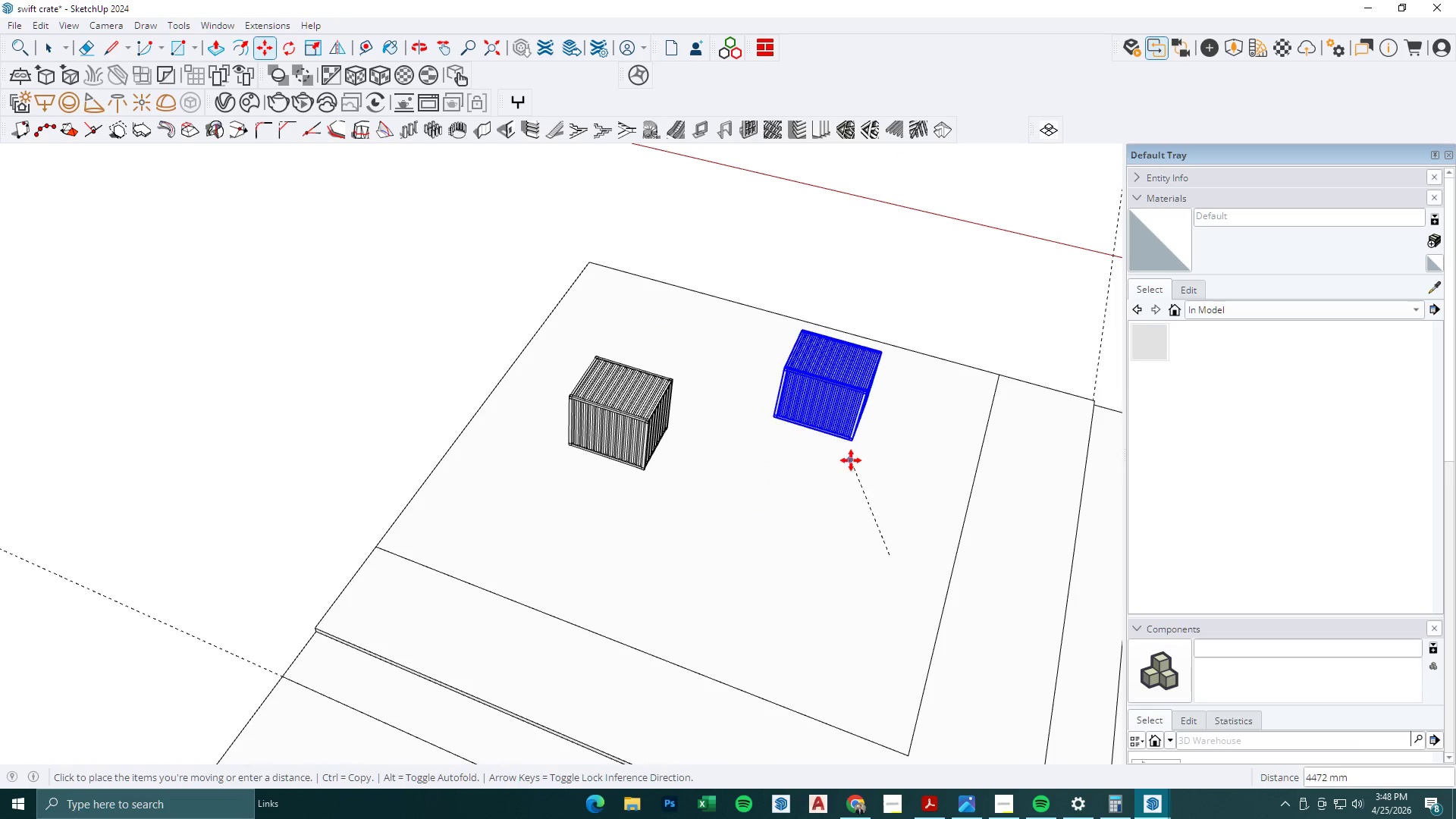 
left_click([854, 447])
 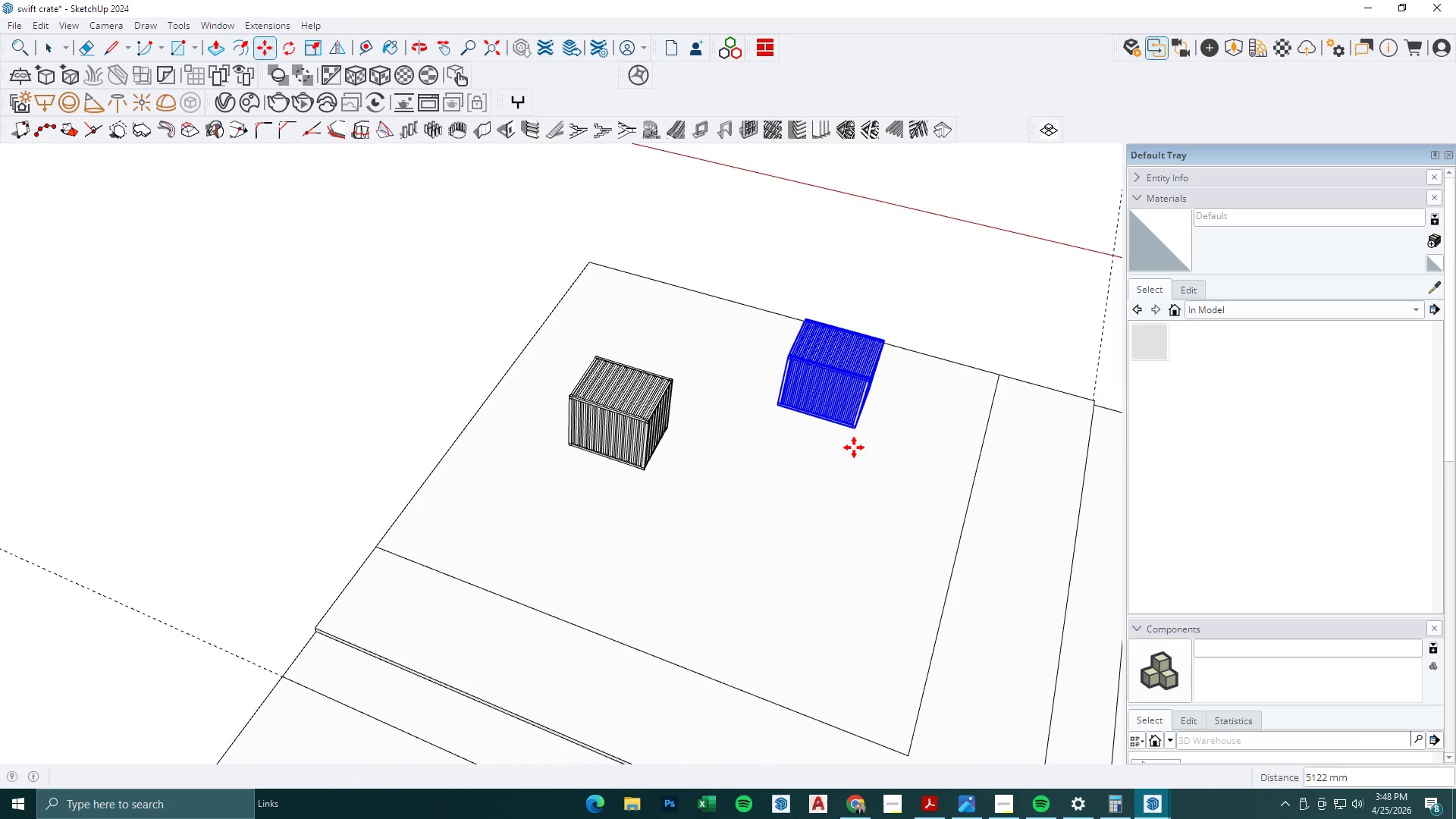 
key(Space)
 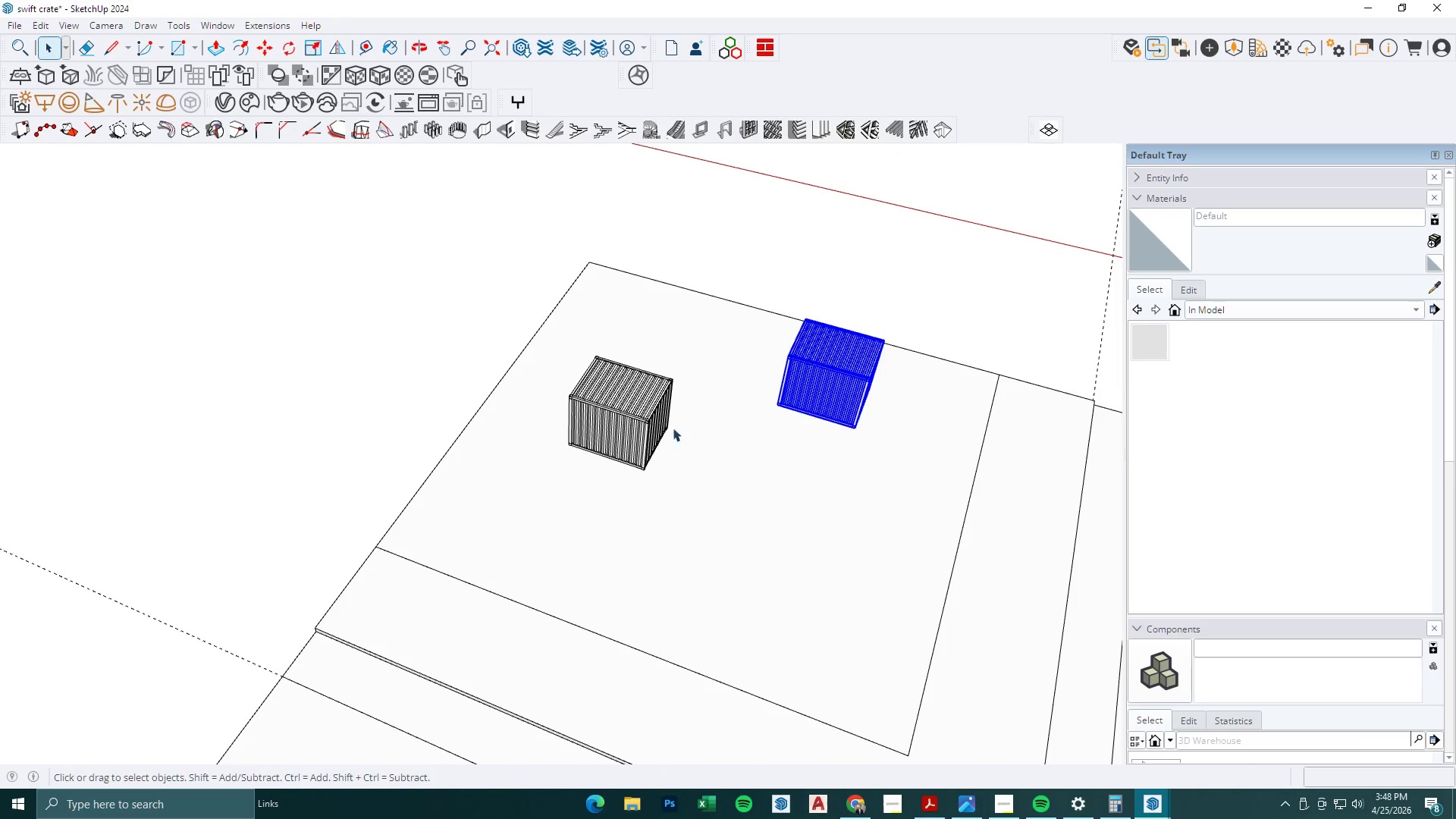 
double_click([638, 423])
 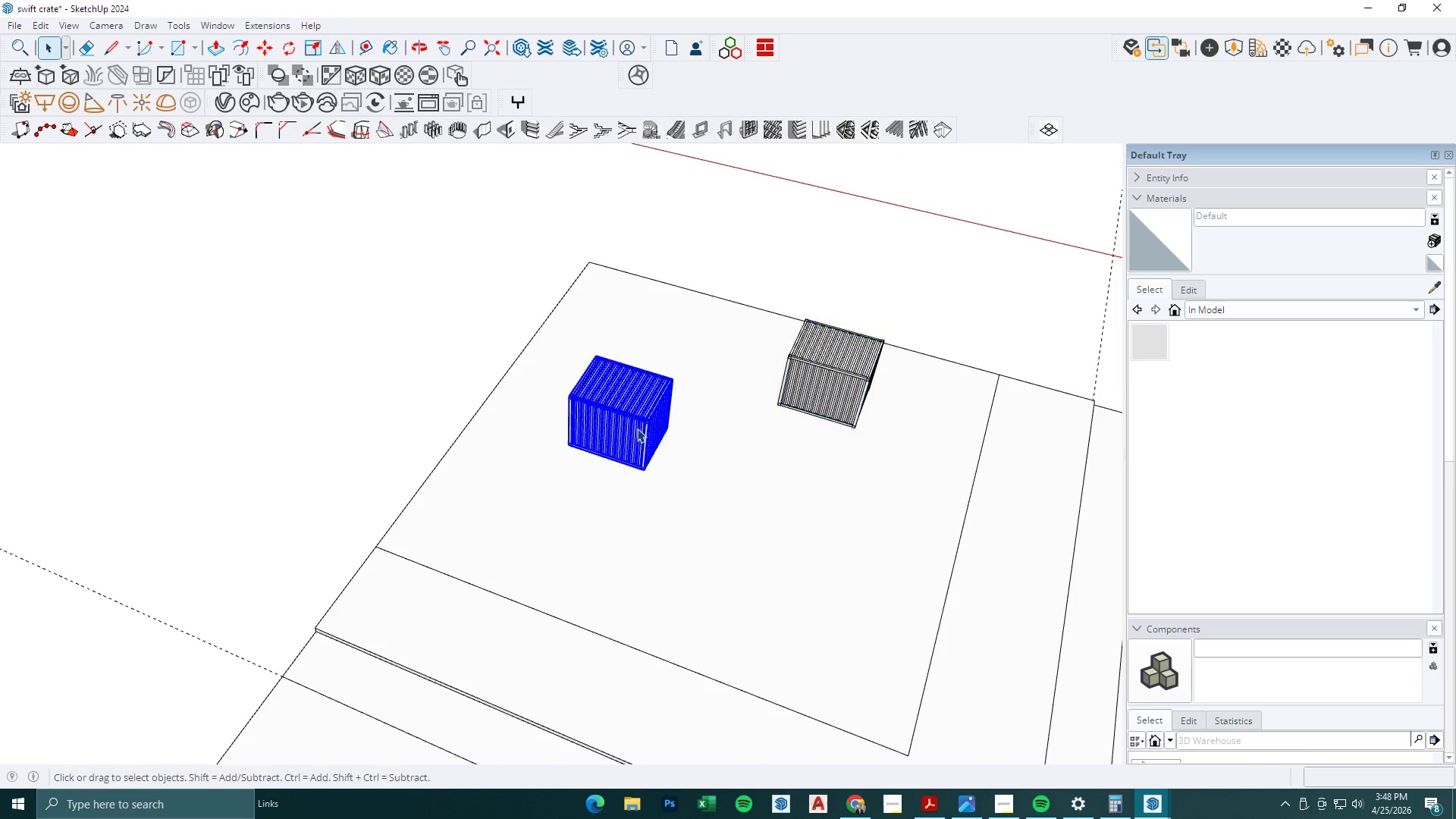 
key(M)
 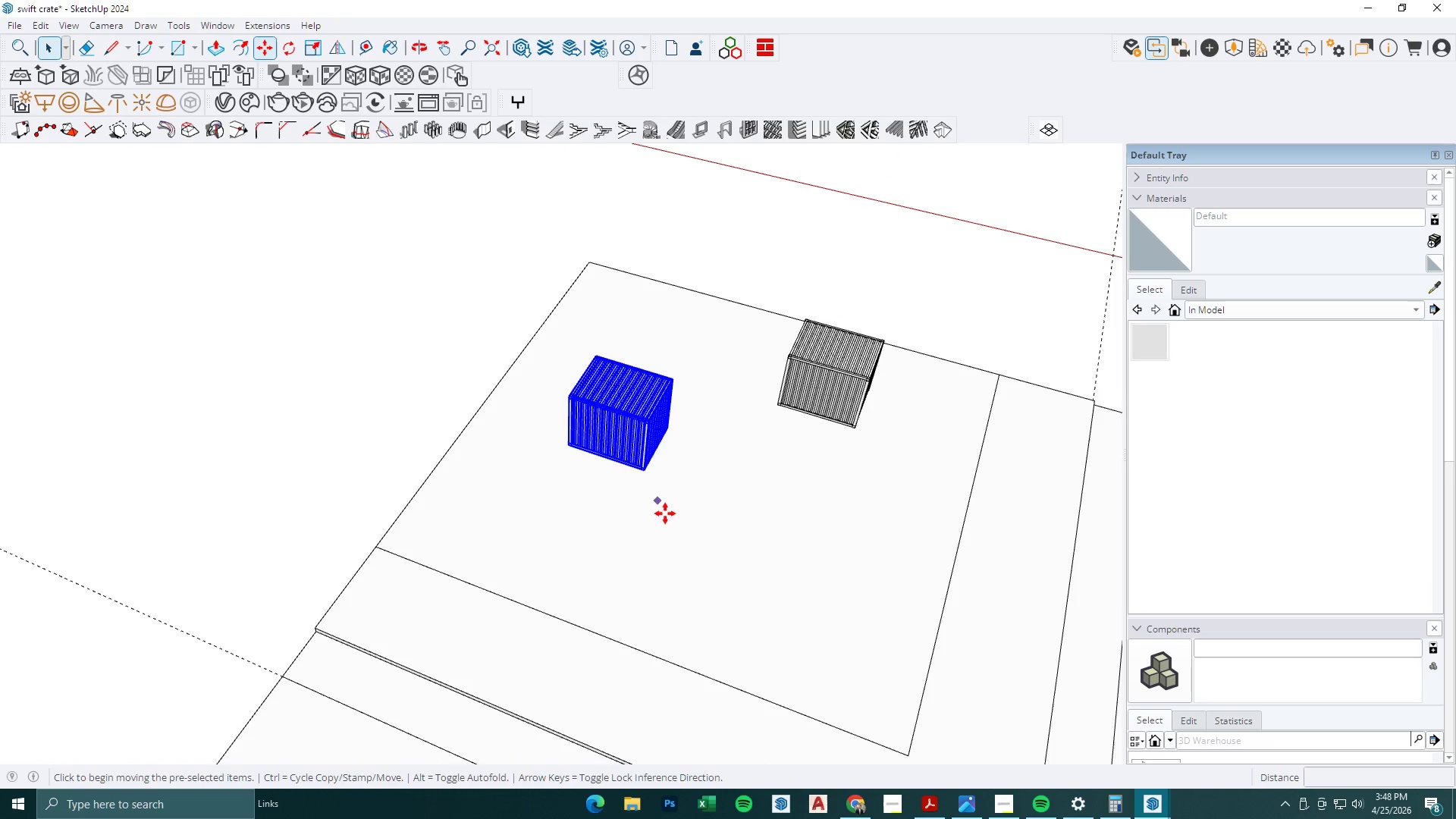 
left_click_drag(start_coordinate=[664, 513], to_coordinate=[679, 506])
 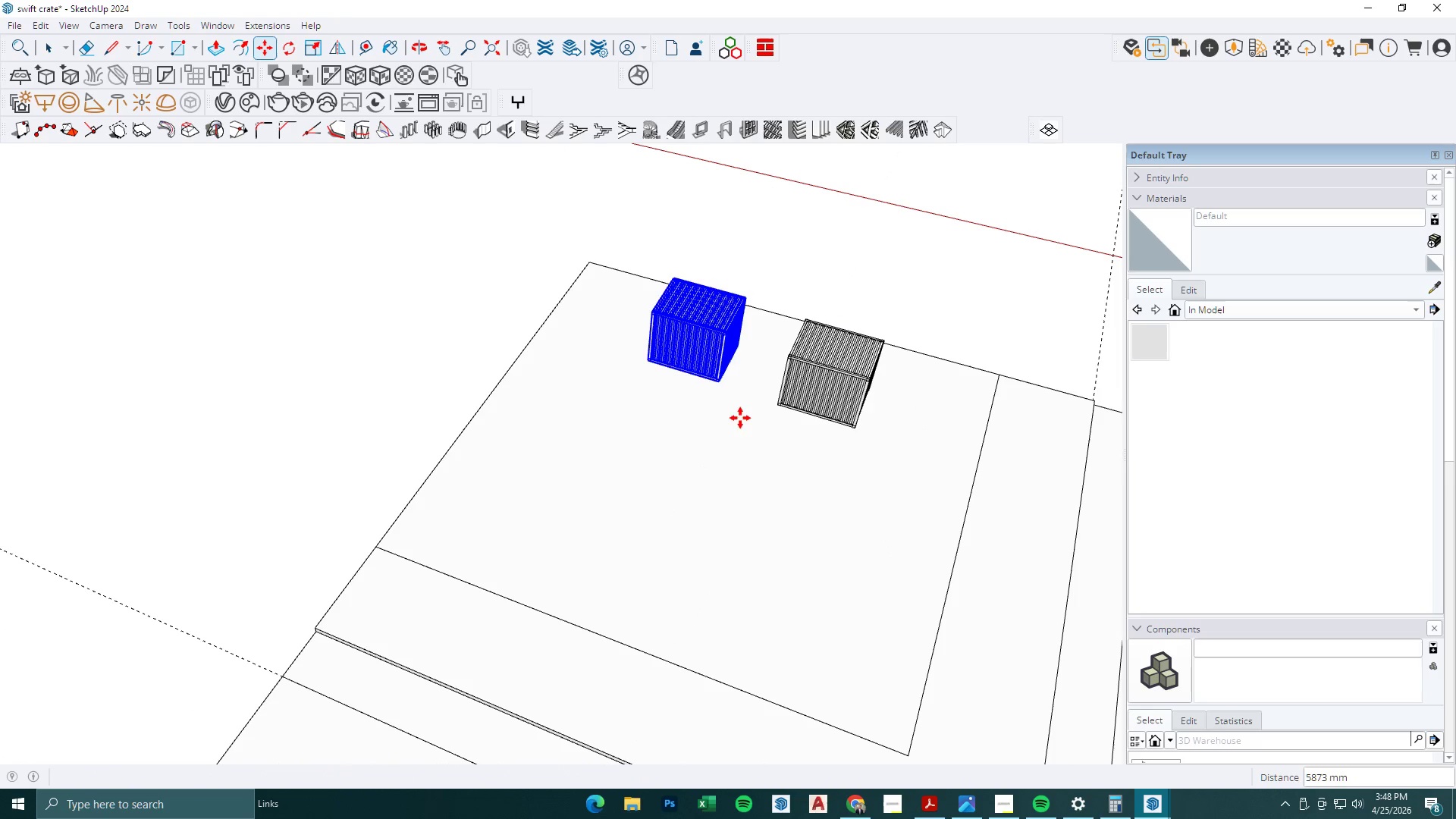 
scroll: coordinate [507, 450], scroll_direction: down, amount: 8.0
 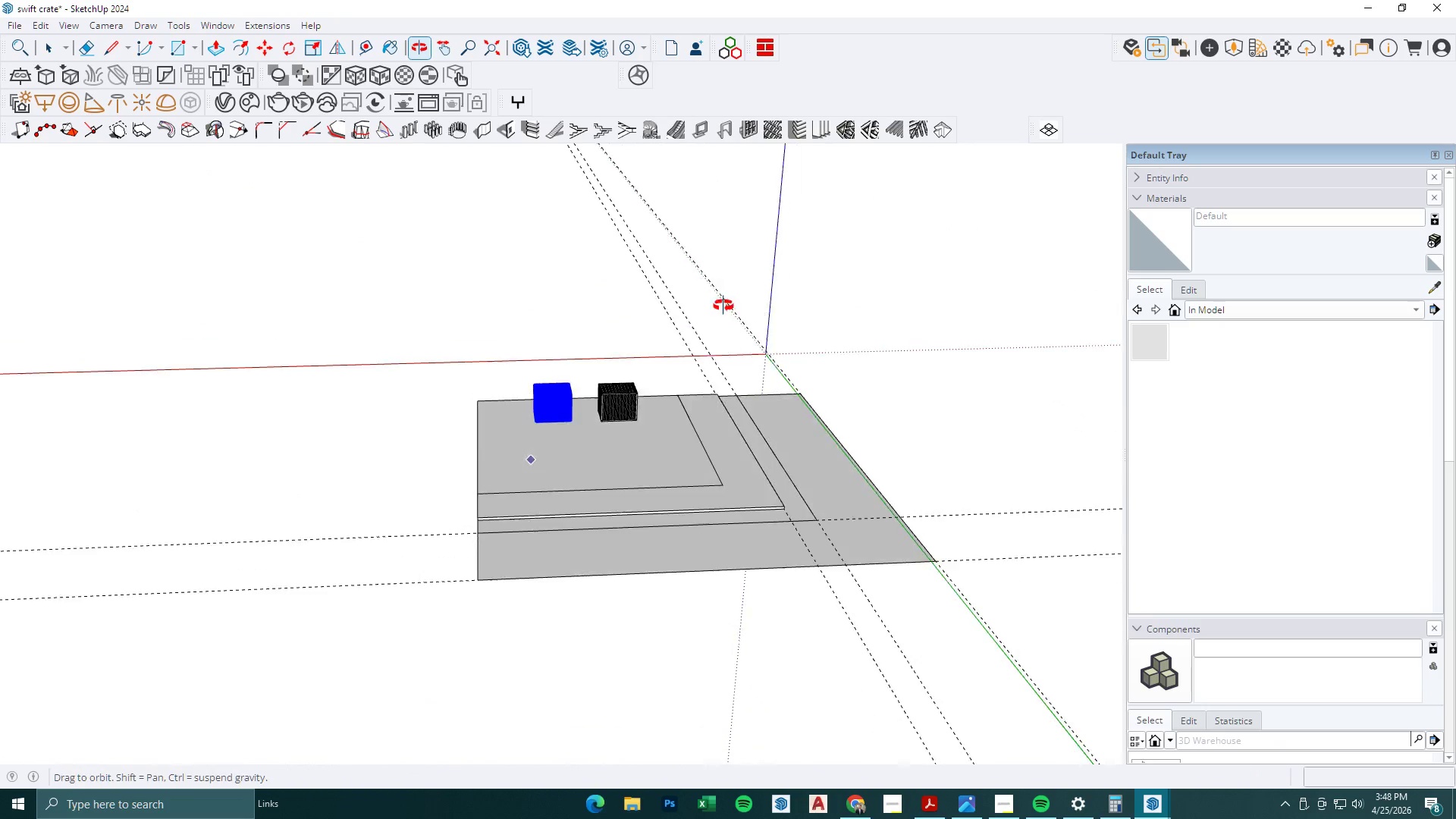 
key(Space)
 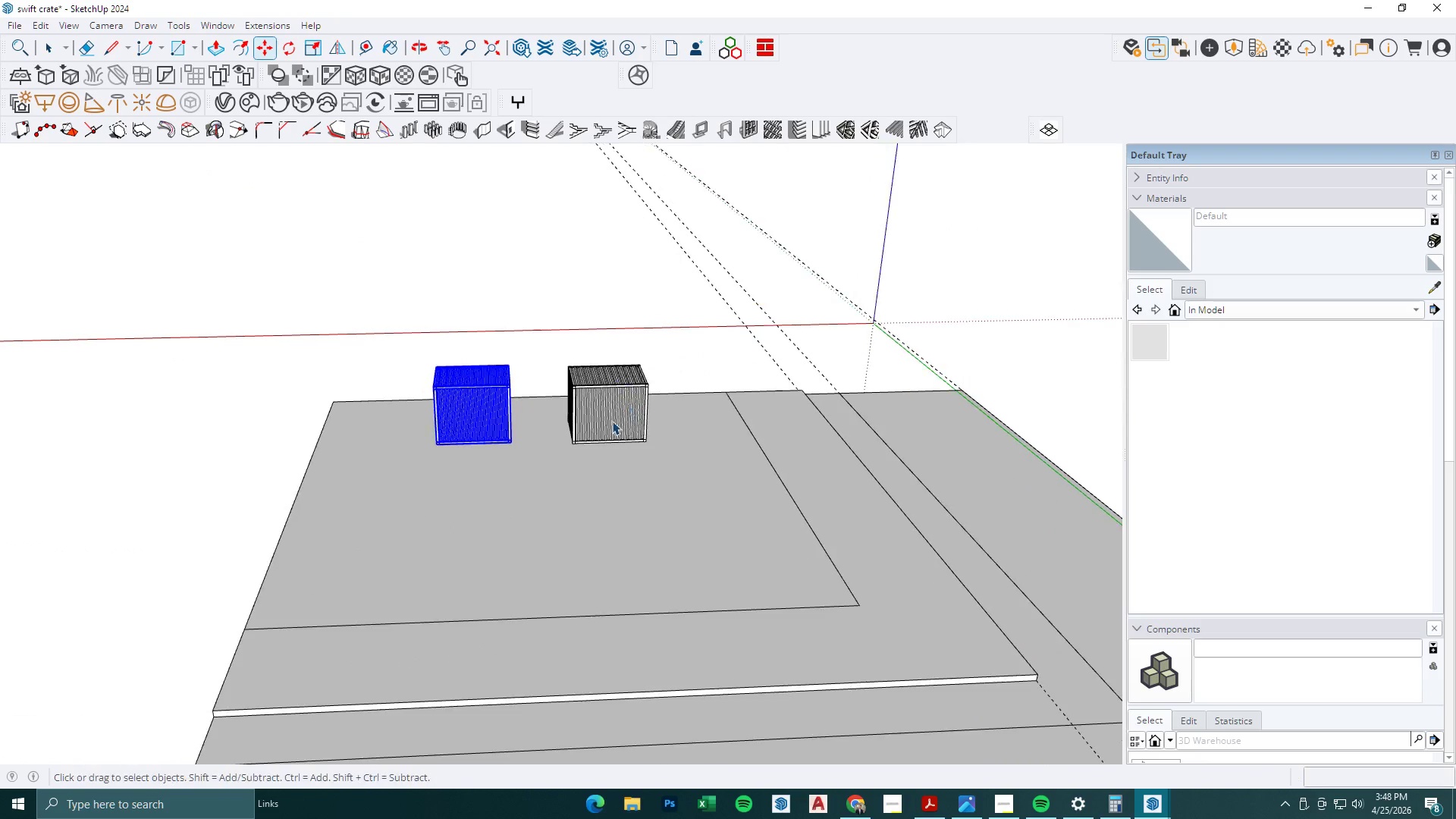 
left_click([612, 421])
 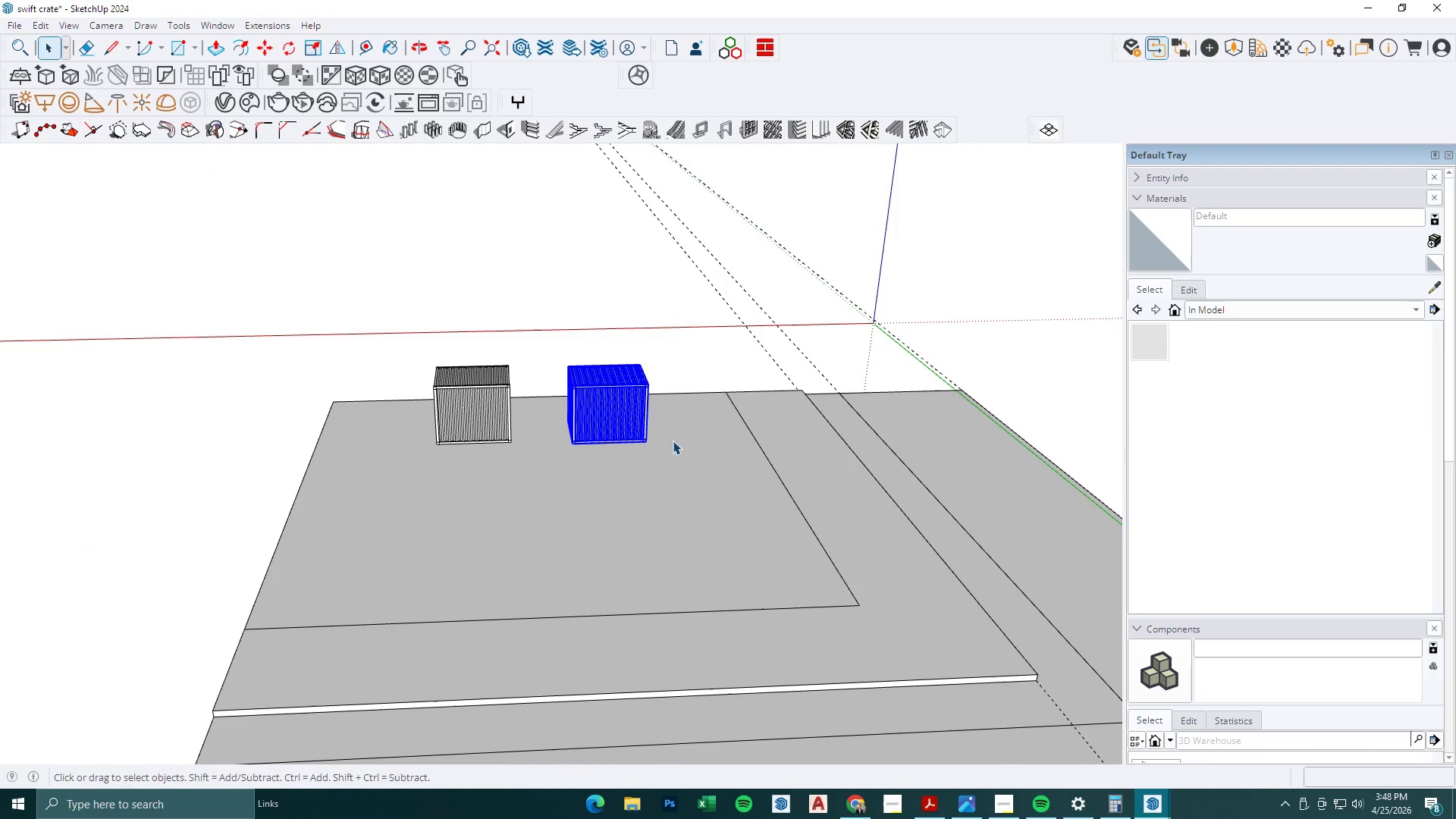 
scroll: coordinate [629, 403], scroll_direction: up, amount: 7.0
 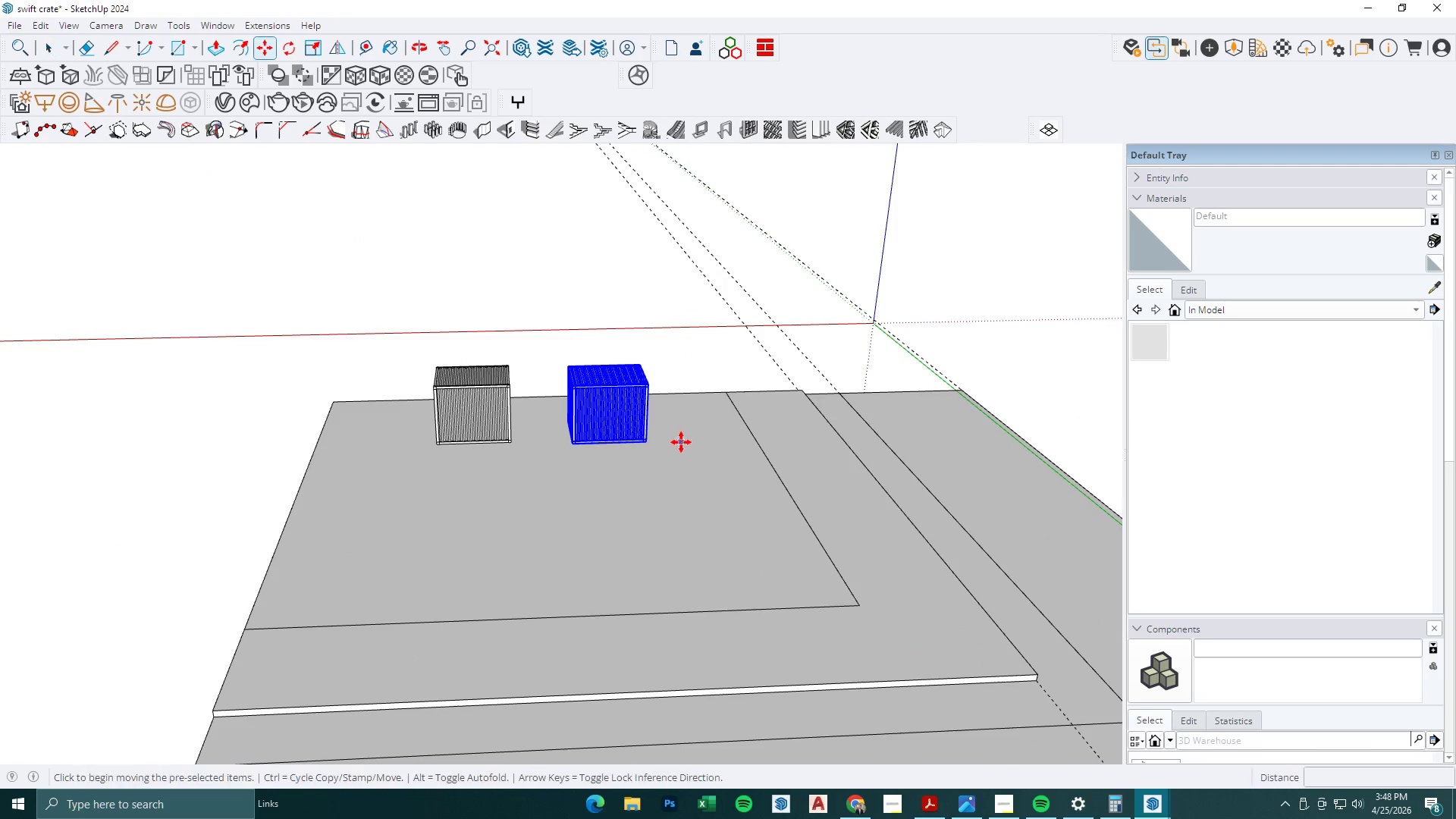 
left_click([692, 438])
 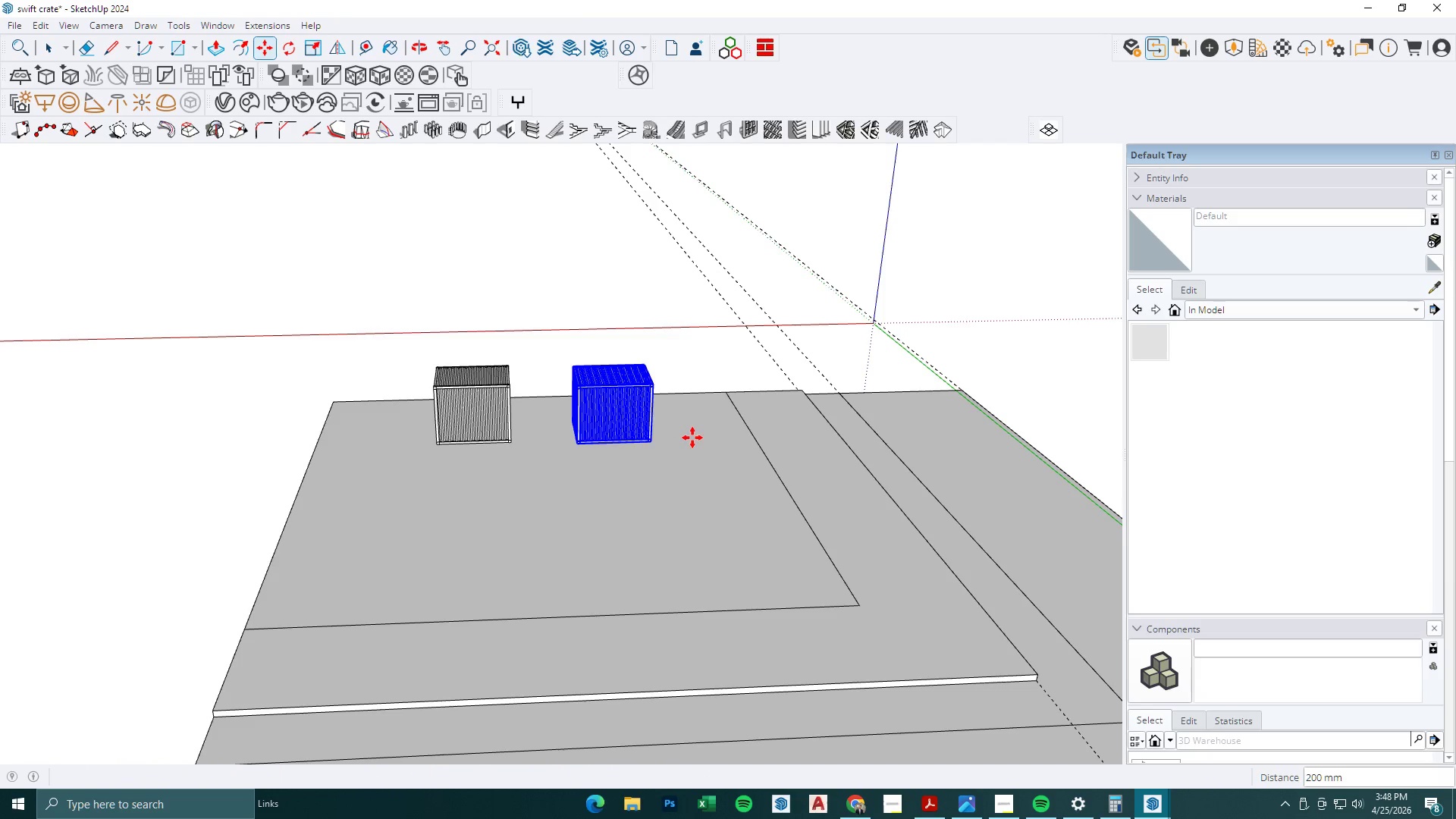 
scroll: coordinate [413, 410], scroll_direction: down, amount: 4.0
 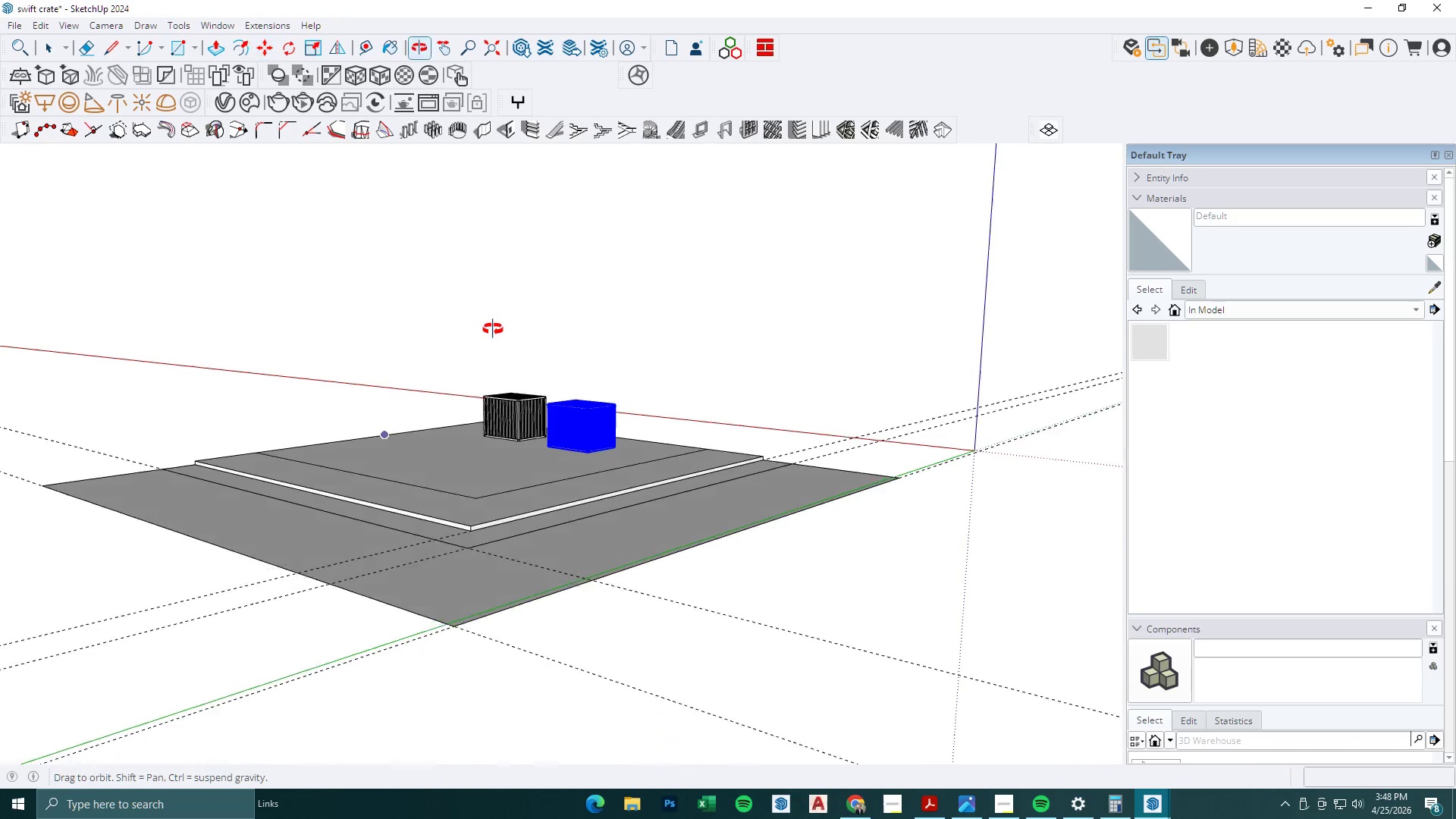 
key(Space)
 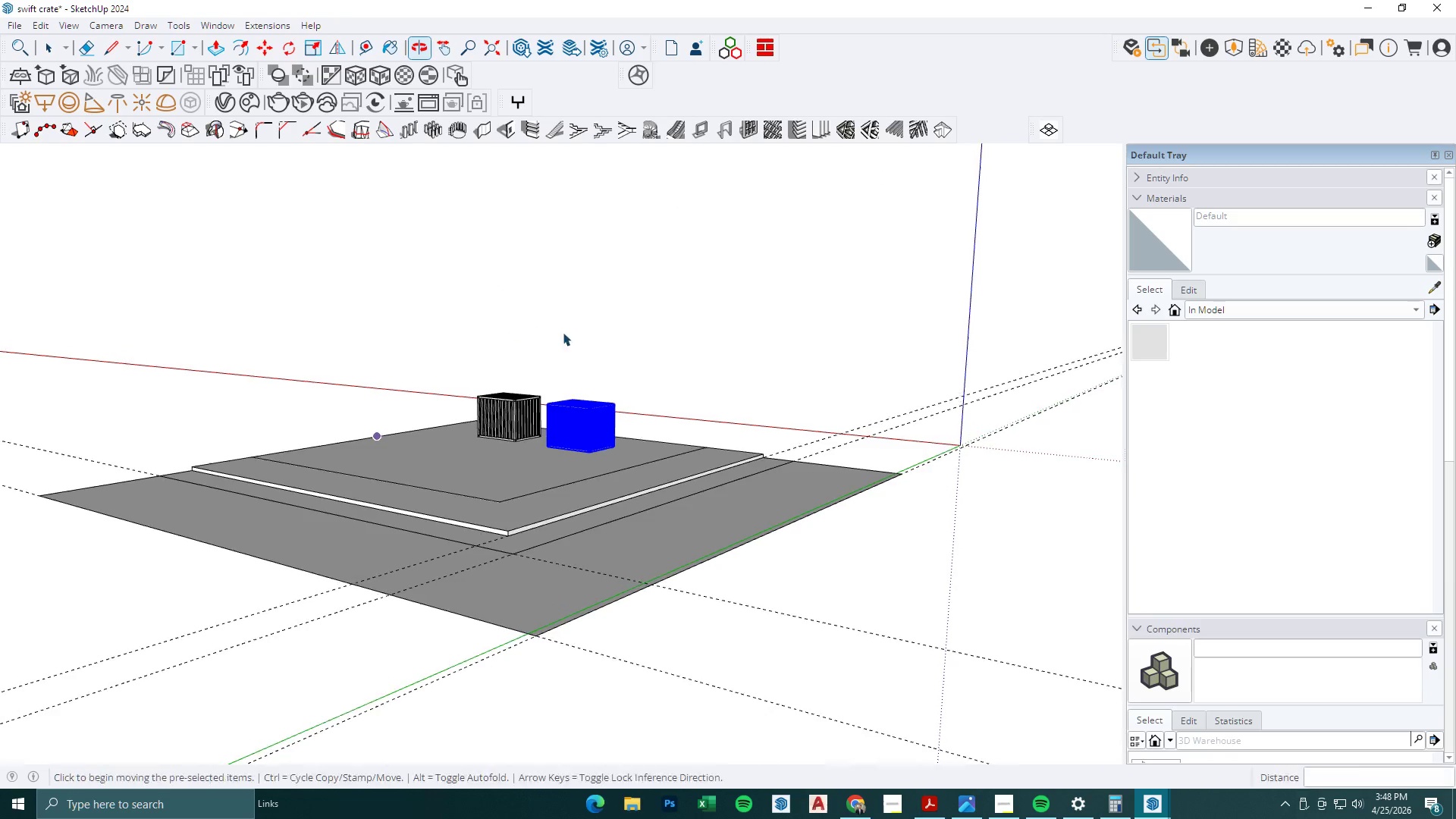 
left_click([615, 325])
 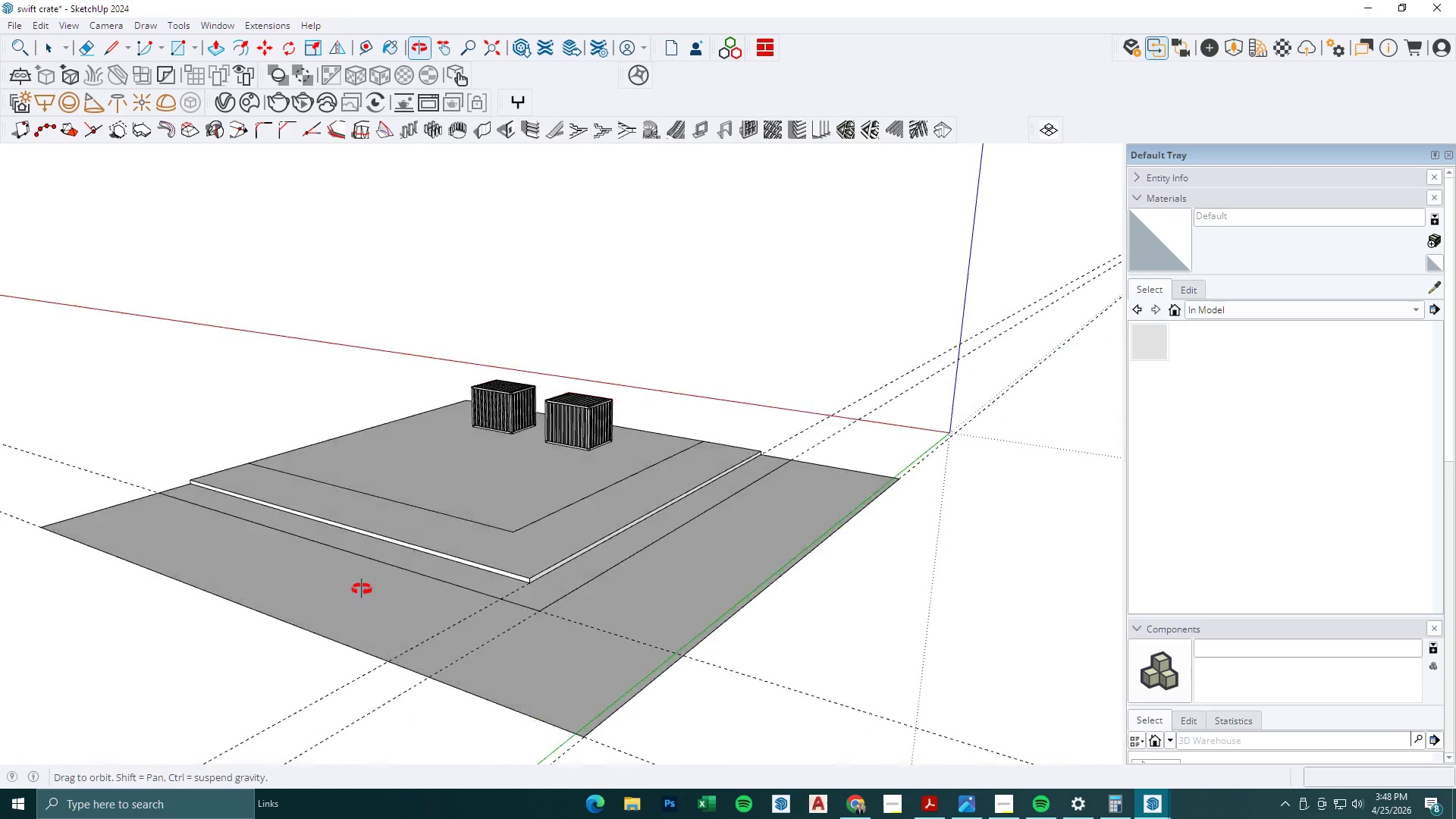 
scroll: coordinate [336, 486], scroll_direction: up, amount: 4.0
 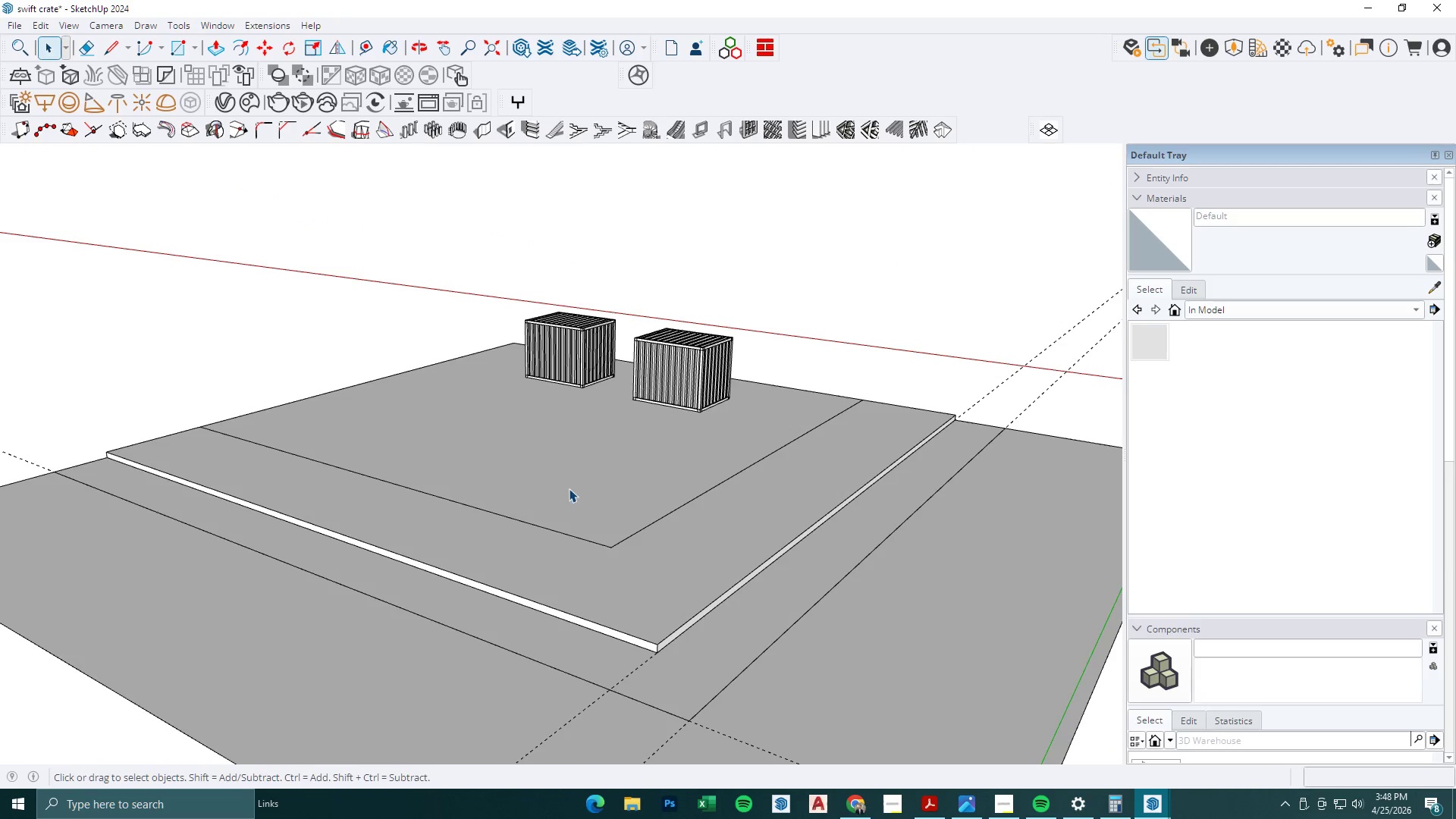 
scroll: coordinate [547, 388], scroll_direction: down, amount: 5.0
 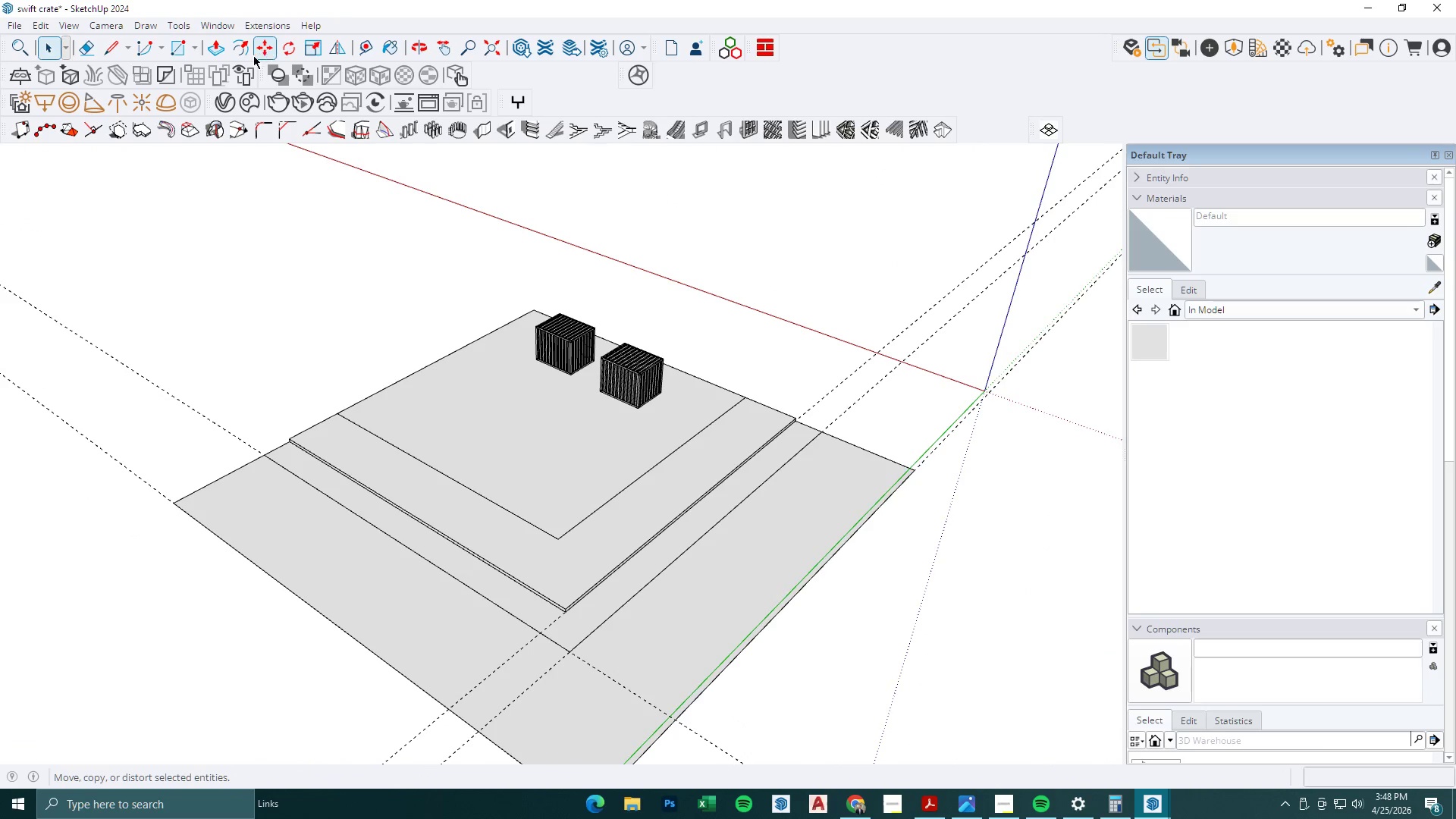 
left_click([300, 49])
 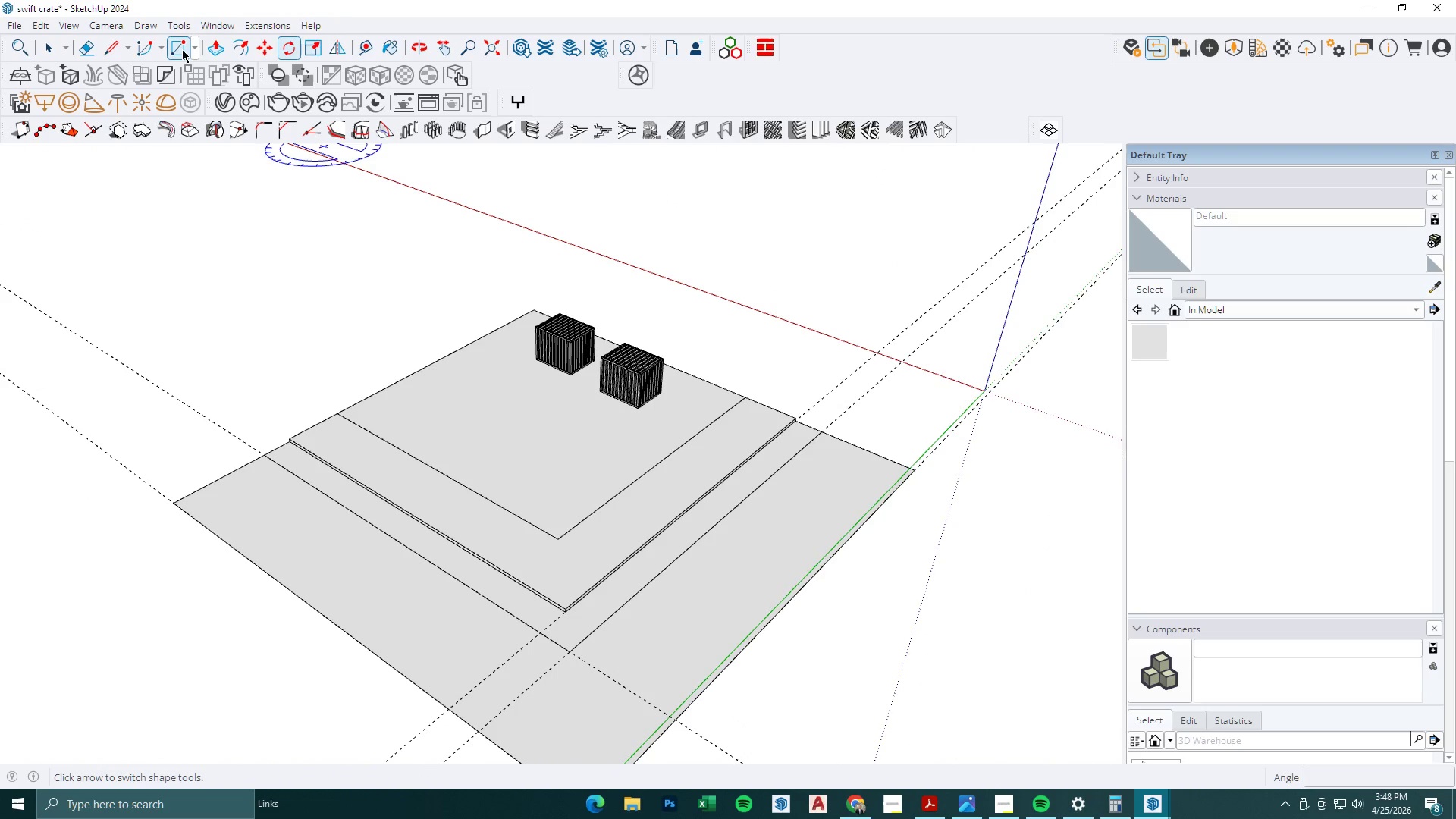 
left_click([196, 50])
 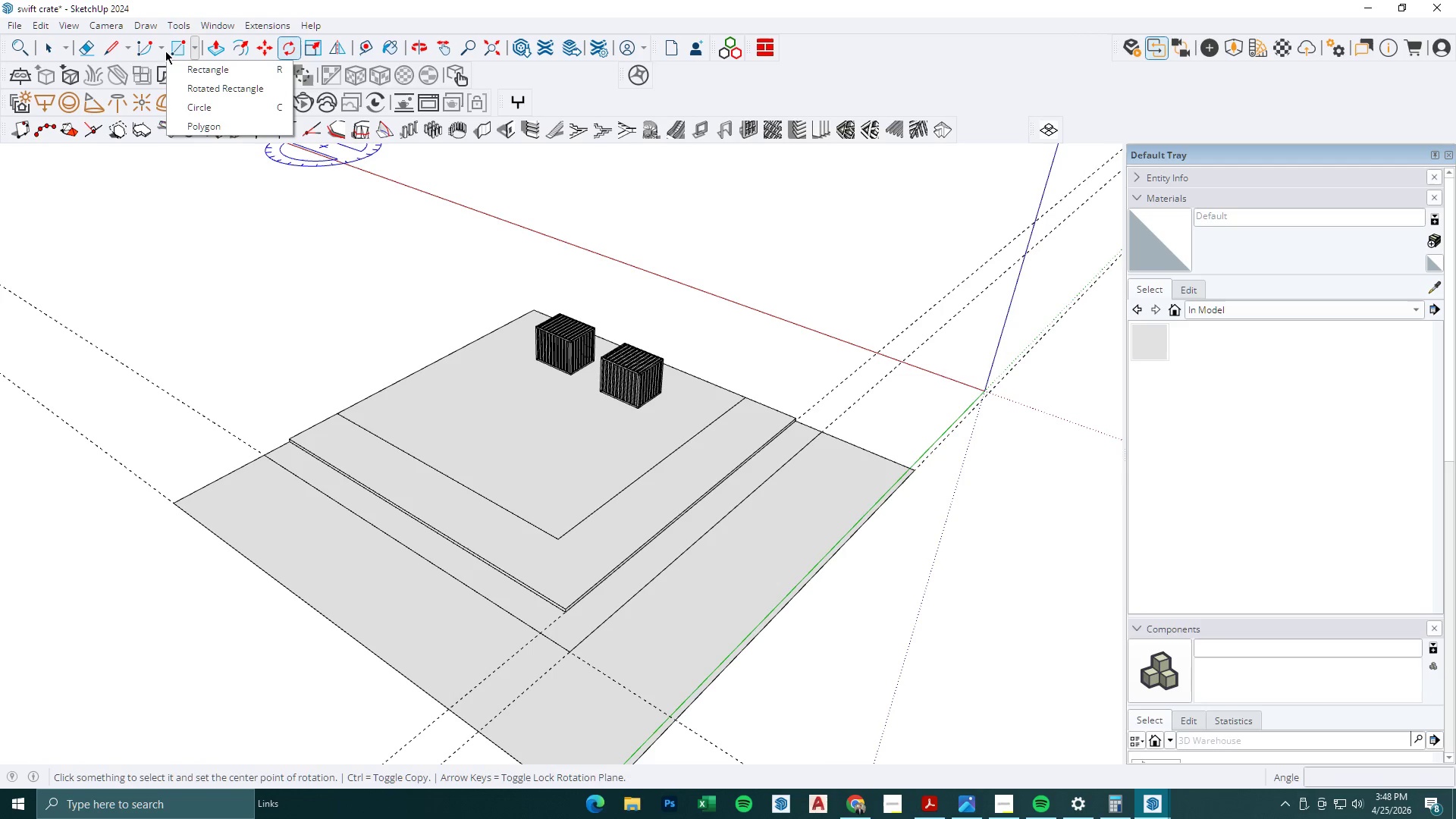 
double_click([162, 48])
 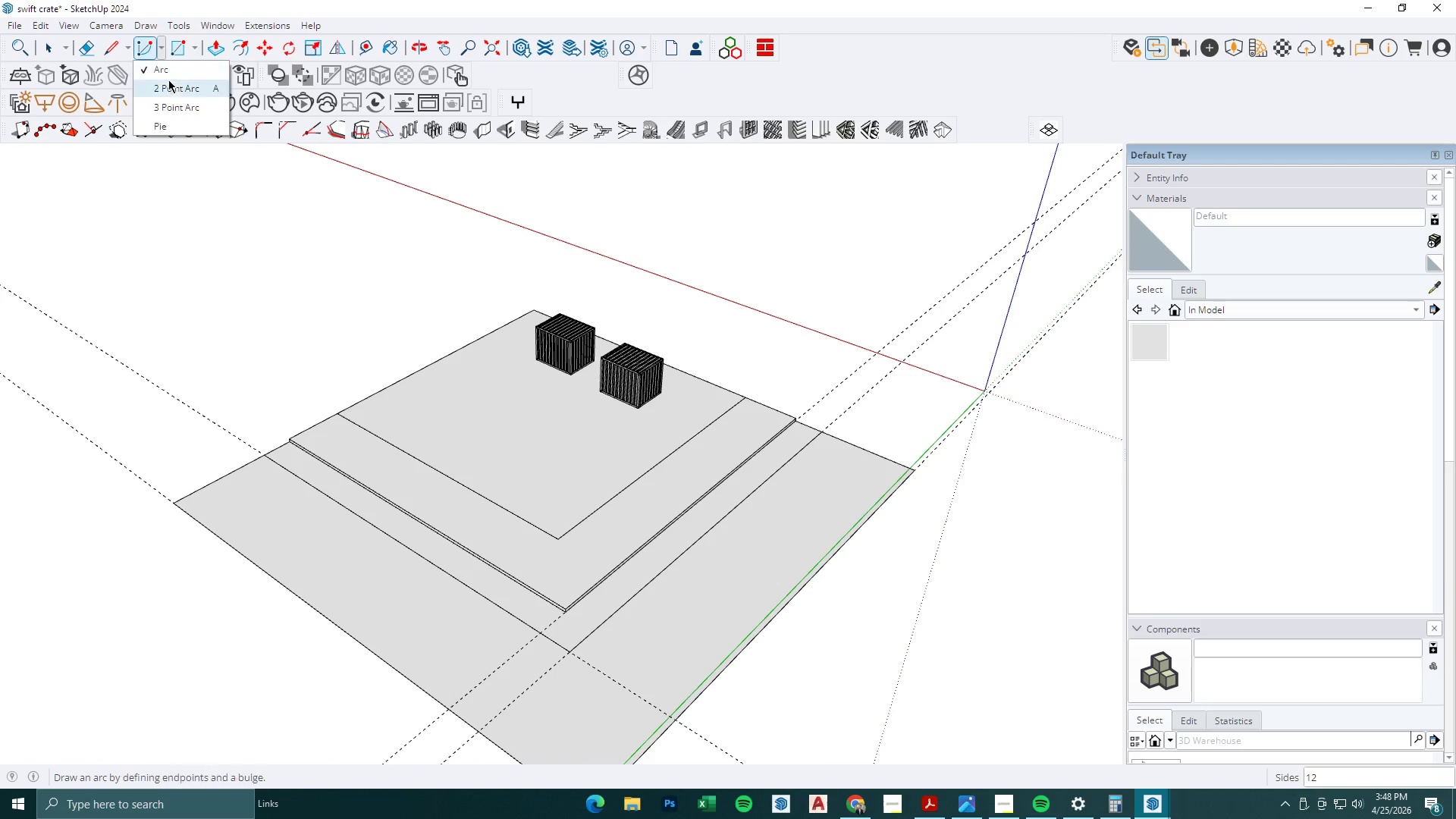 
left_click([172, 86])
 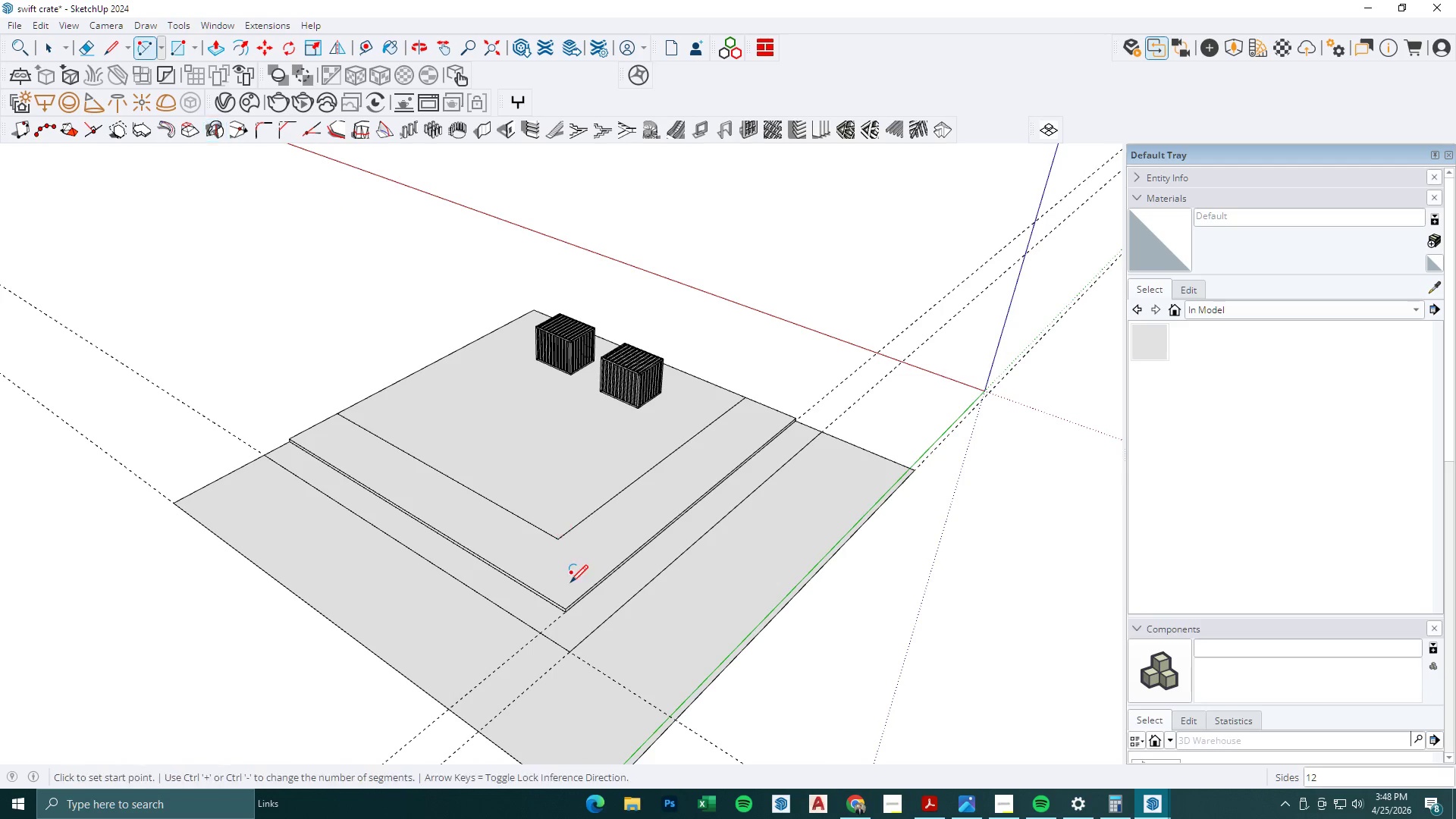 
key(Space)
 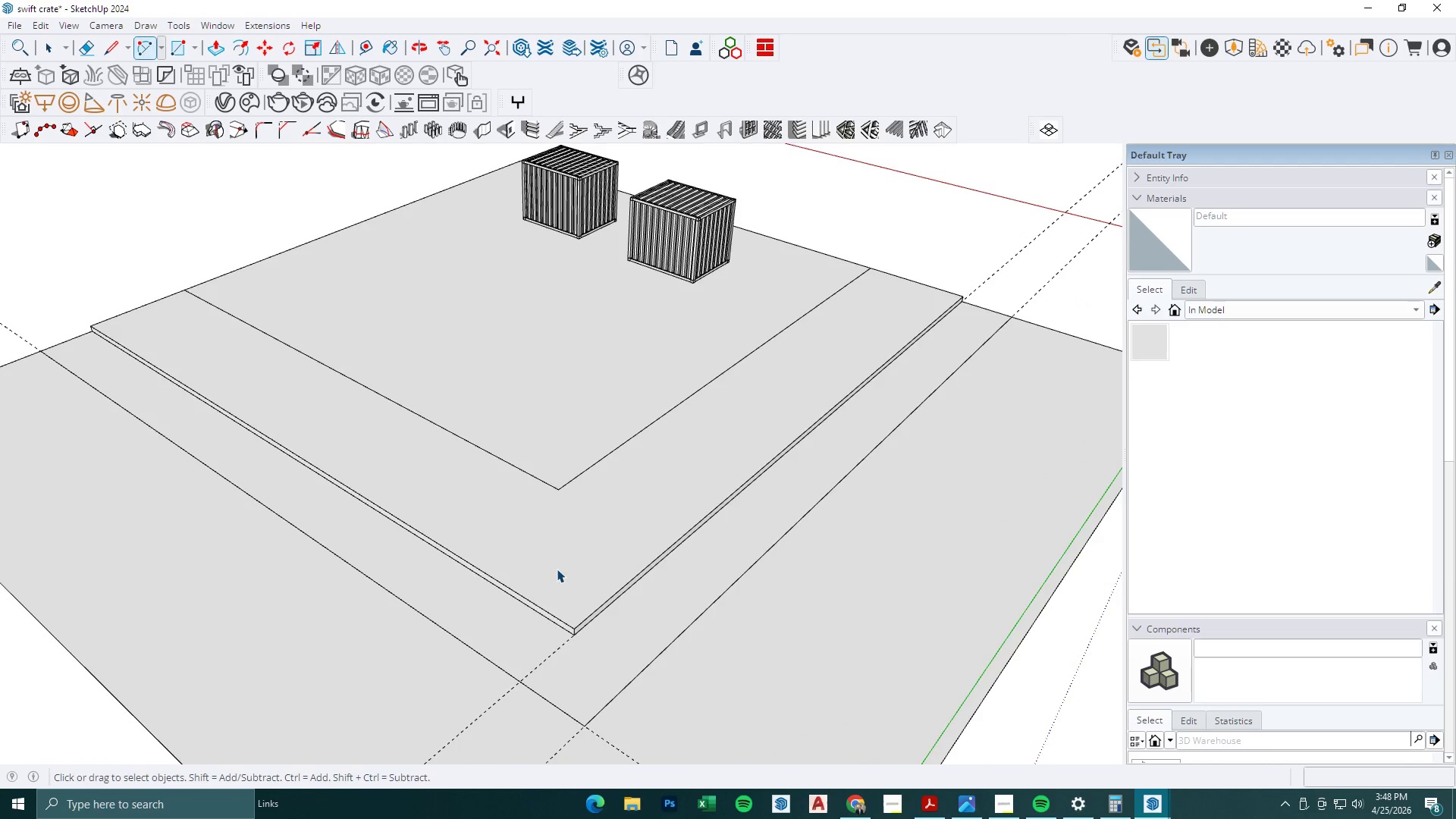 
double_click([557, 569])
 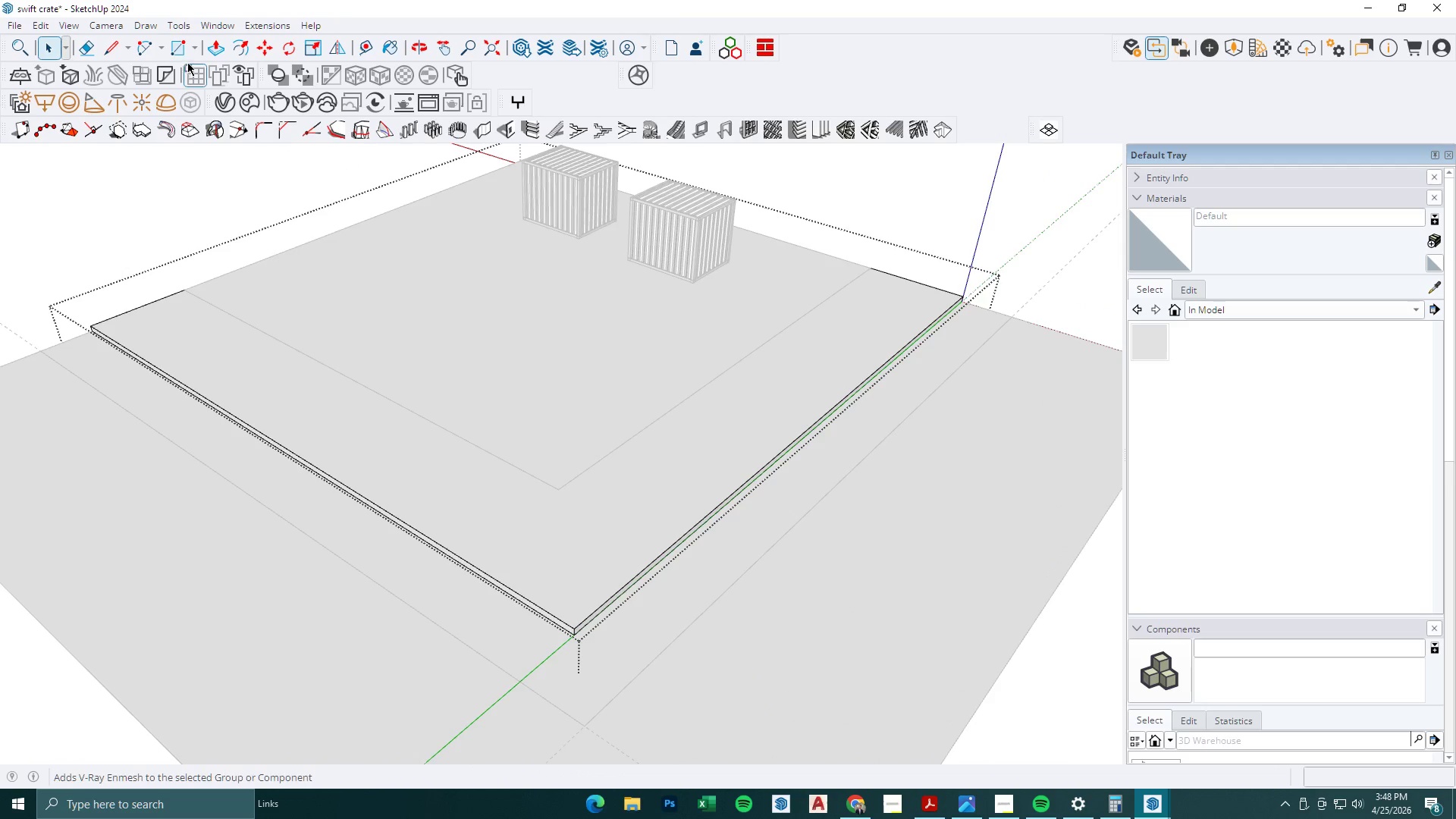 
scroll: coordinate [546, 586], scroll_direction: up, amount: 8.0
 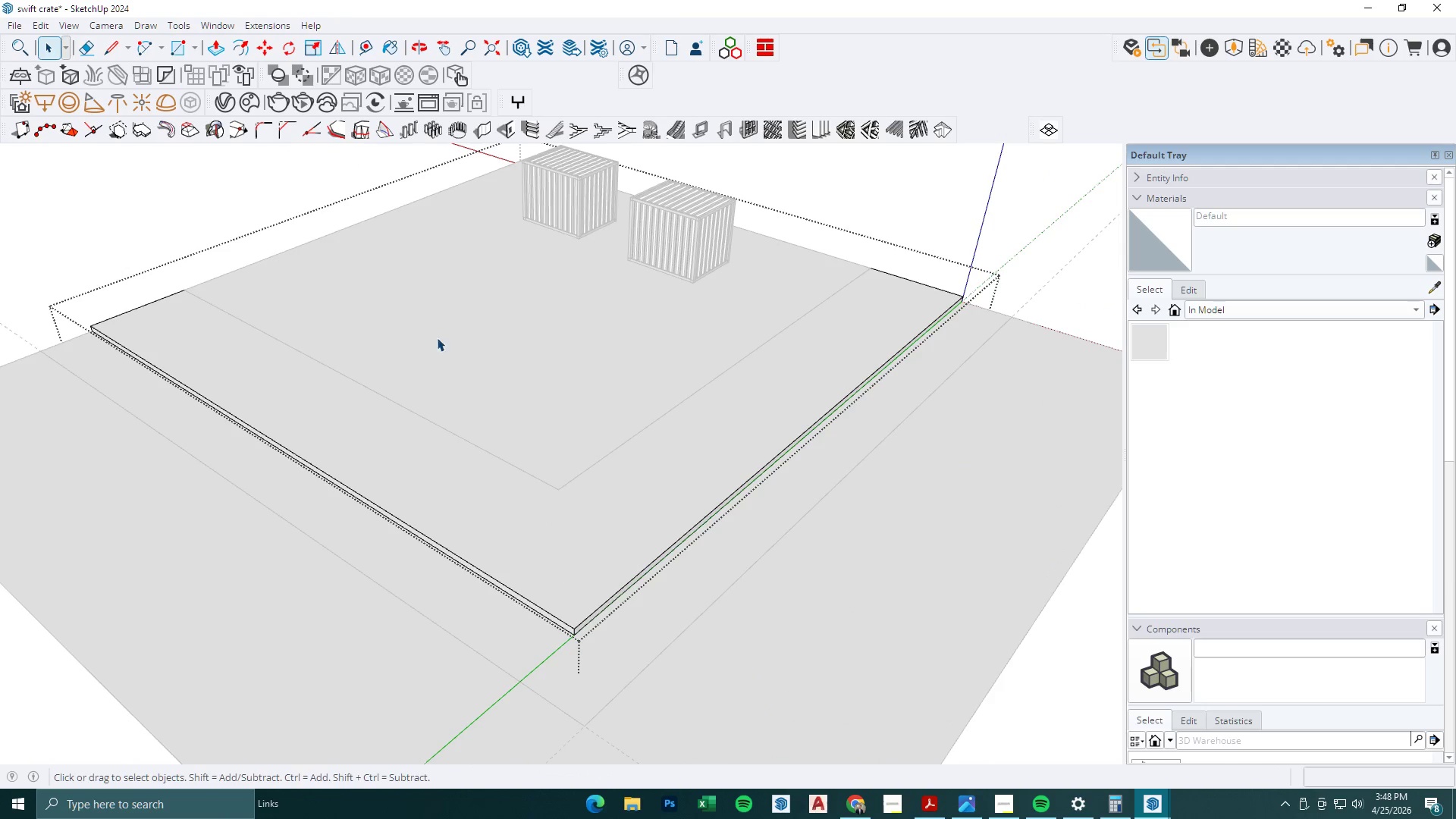 
left_click([155, 47])
 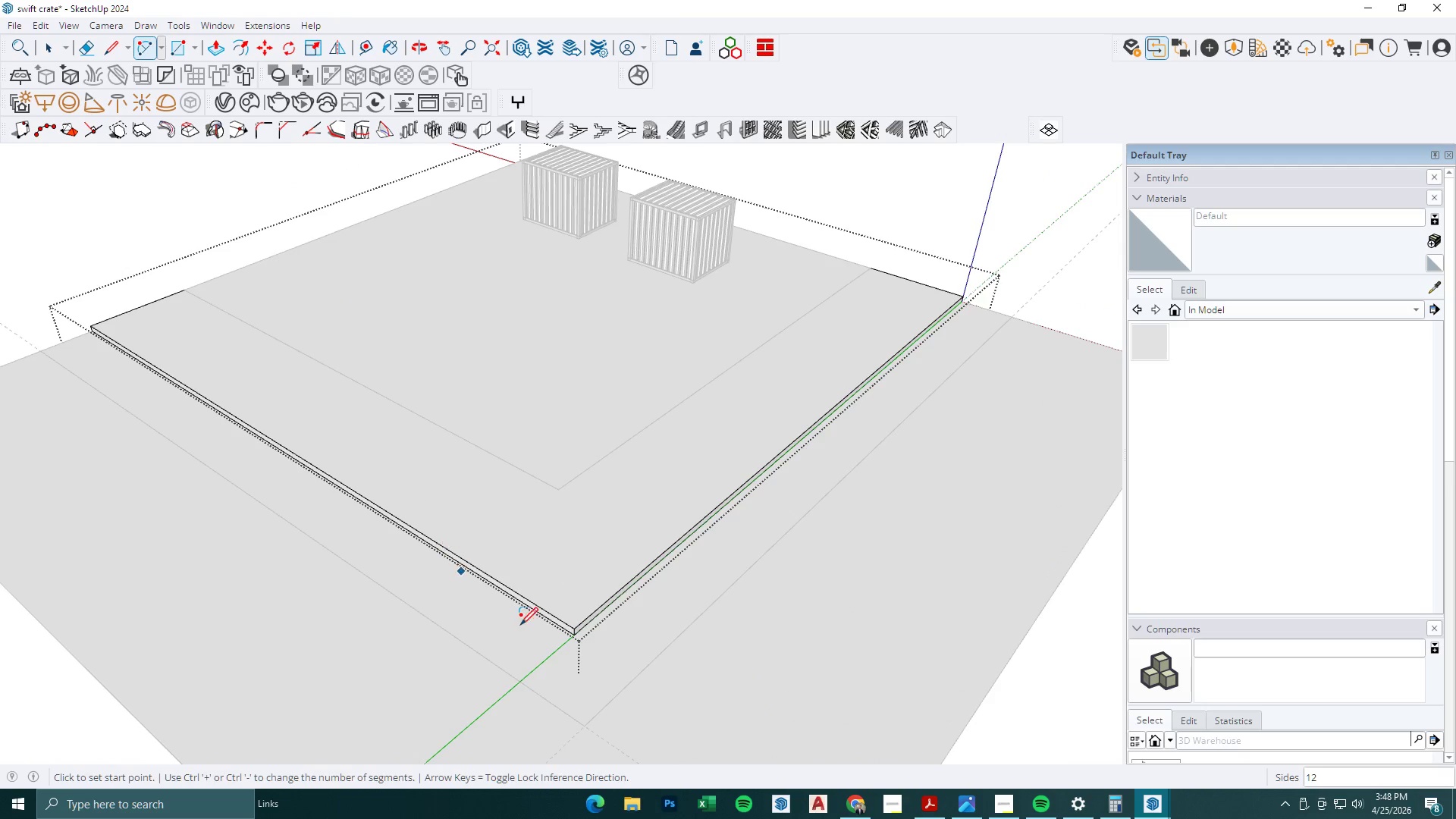 
scroll: coordinate [543, 639], scroll_direction: up, amount: 2.0
 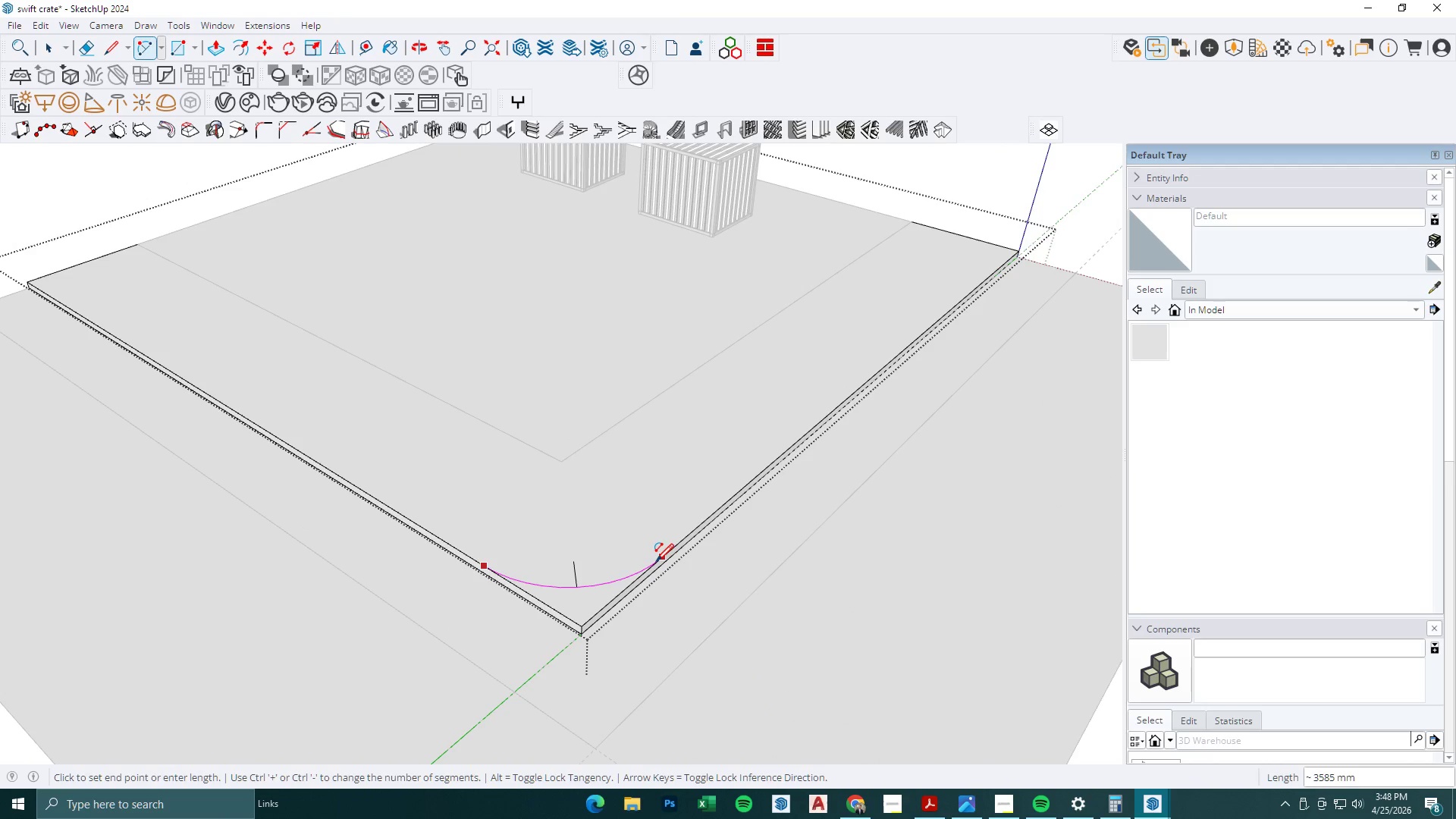 
double_click([664, 554])
 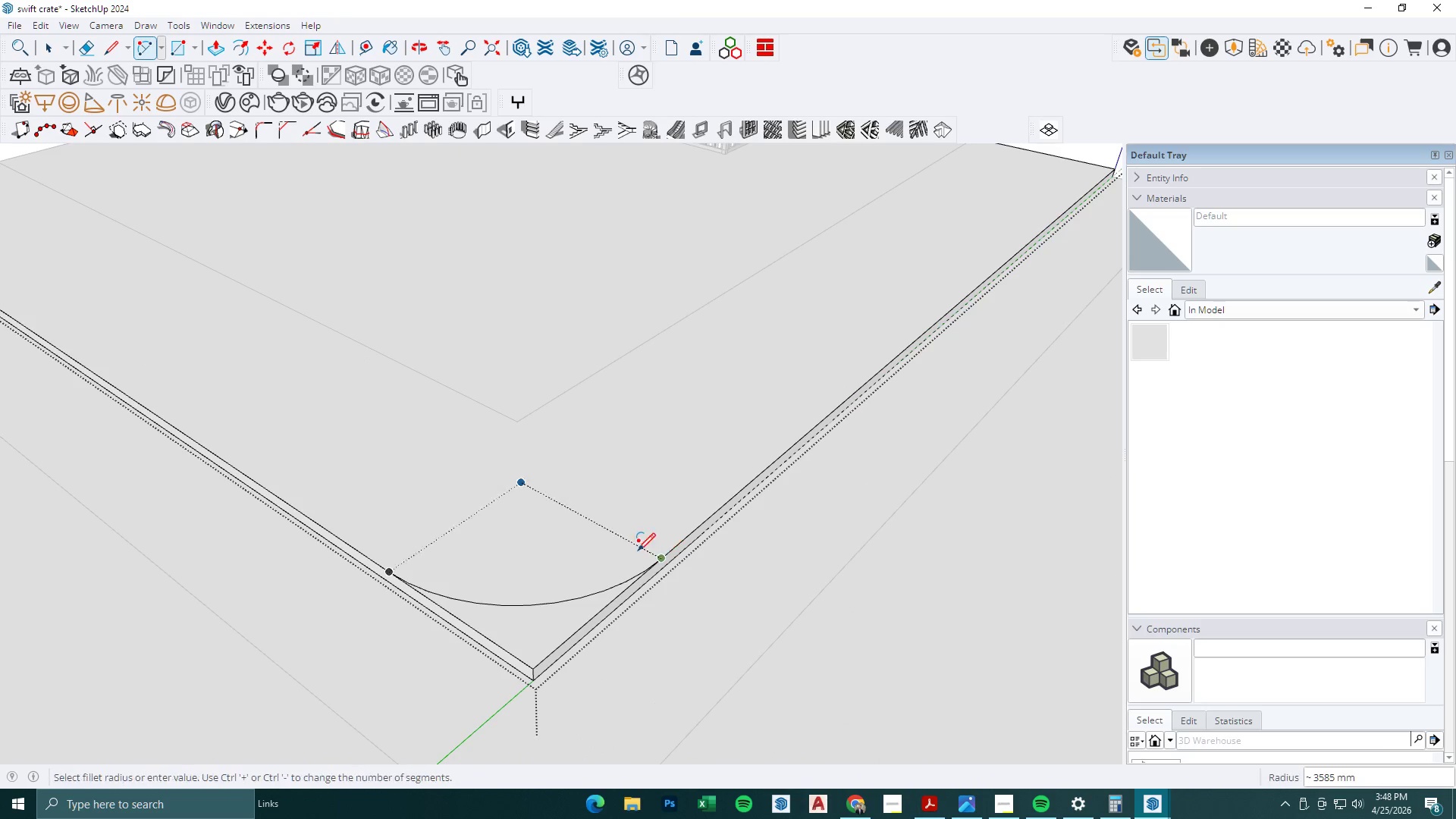 
scroll: coordinate [664, 554], scroll_direction: up, amount: 4.0
 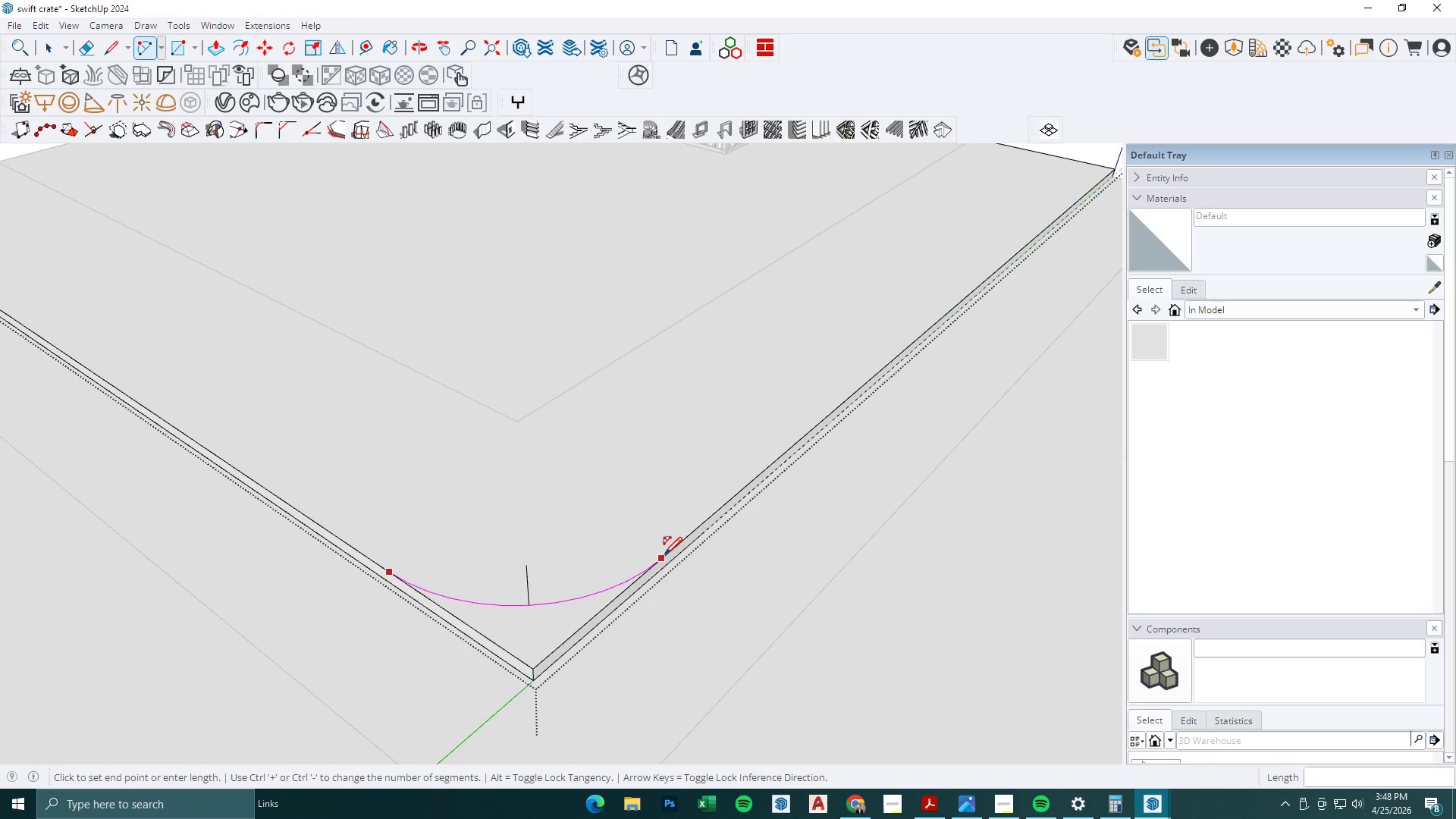 
key(P)
 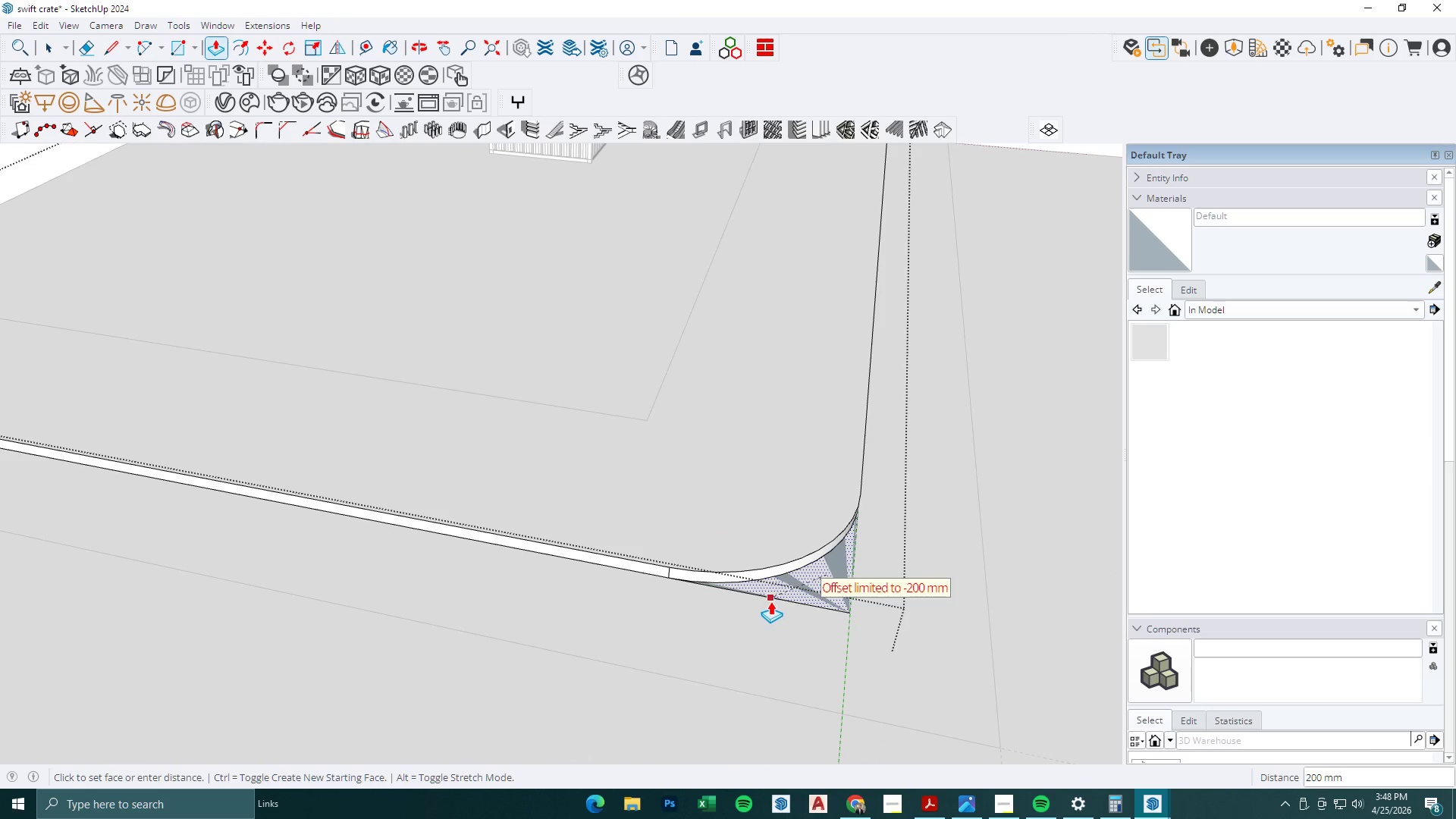 
scroll: coordinate [529, 551], scroll_direction: down, amount: 6.0
 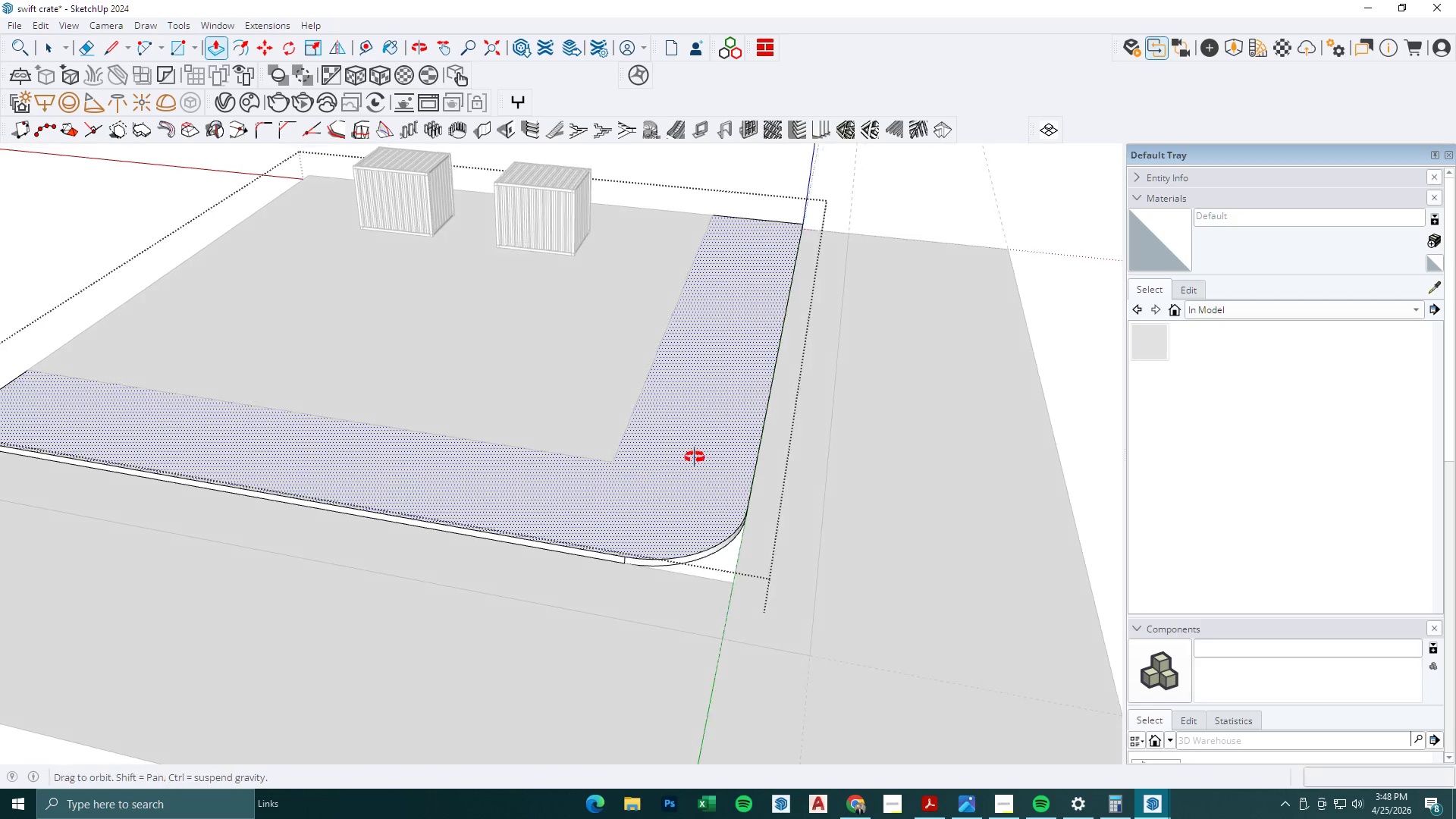 
key(Space)
 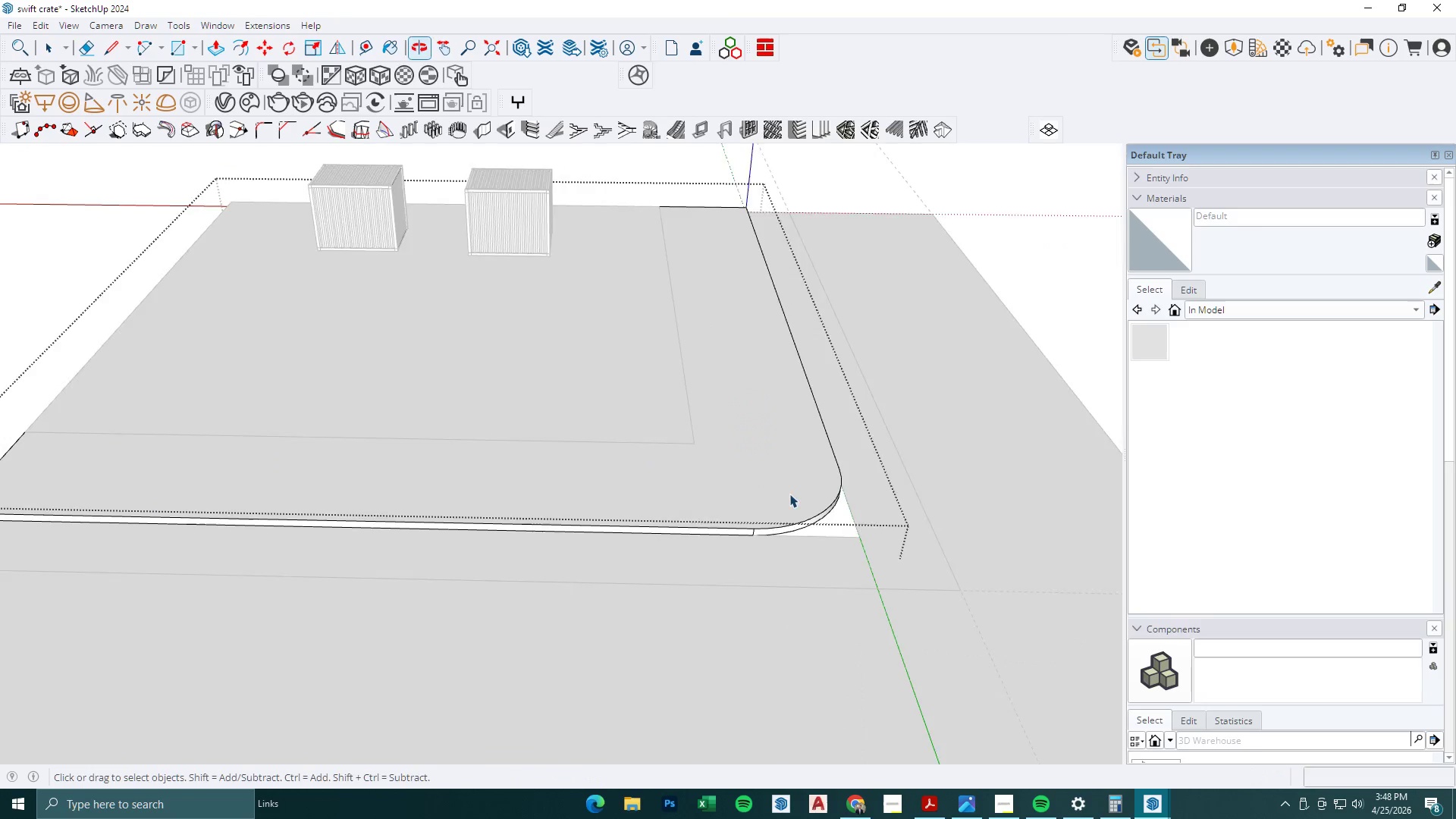 
key(Escape)
 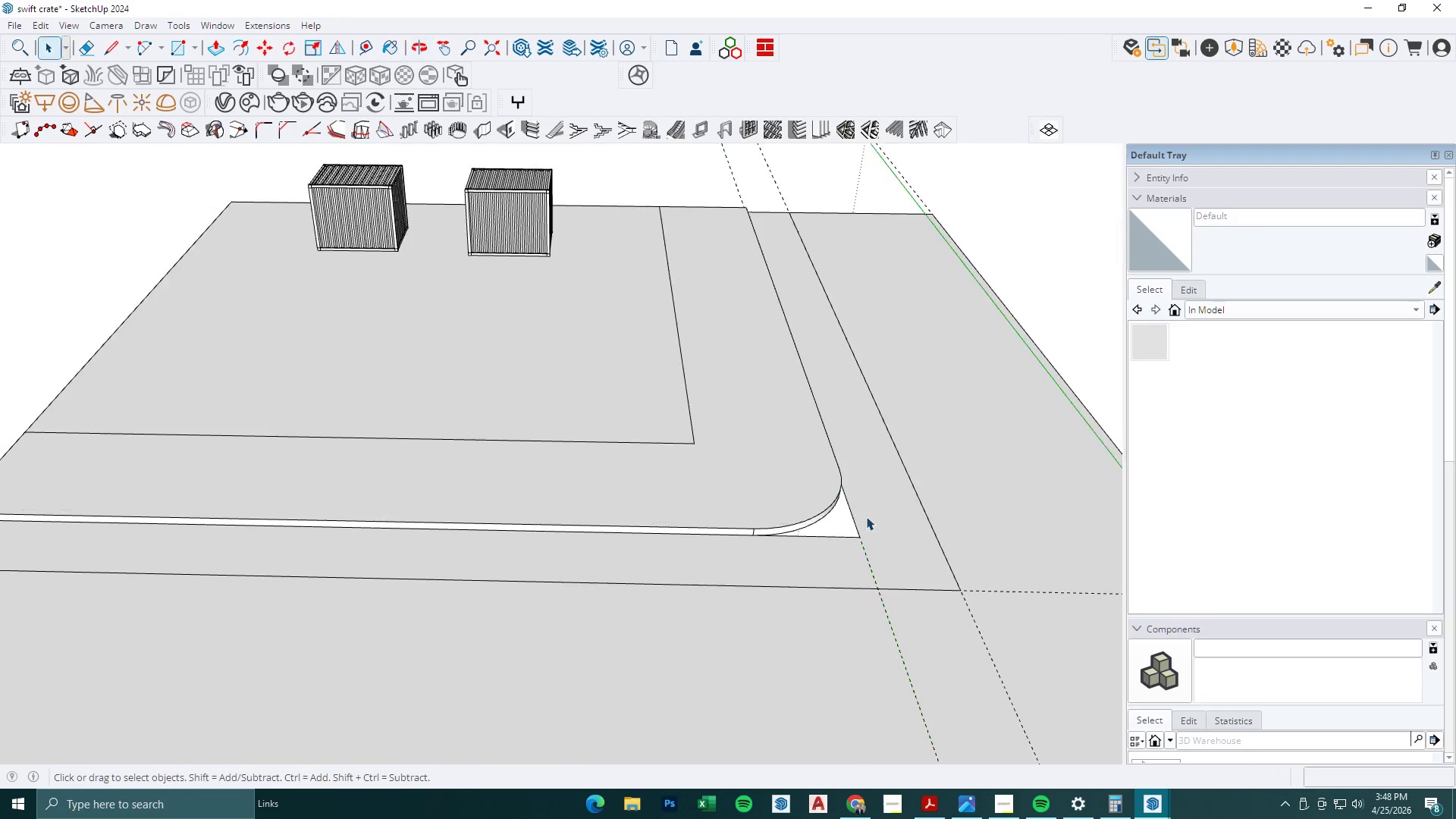 
key(Escape)
 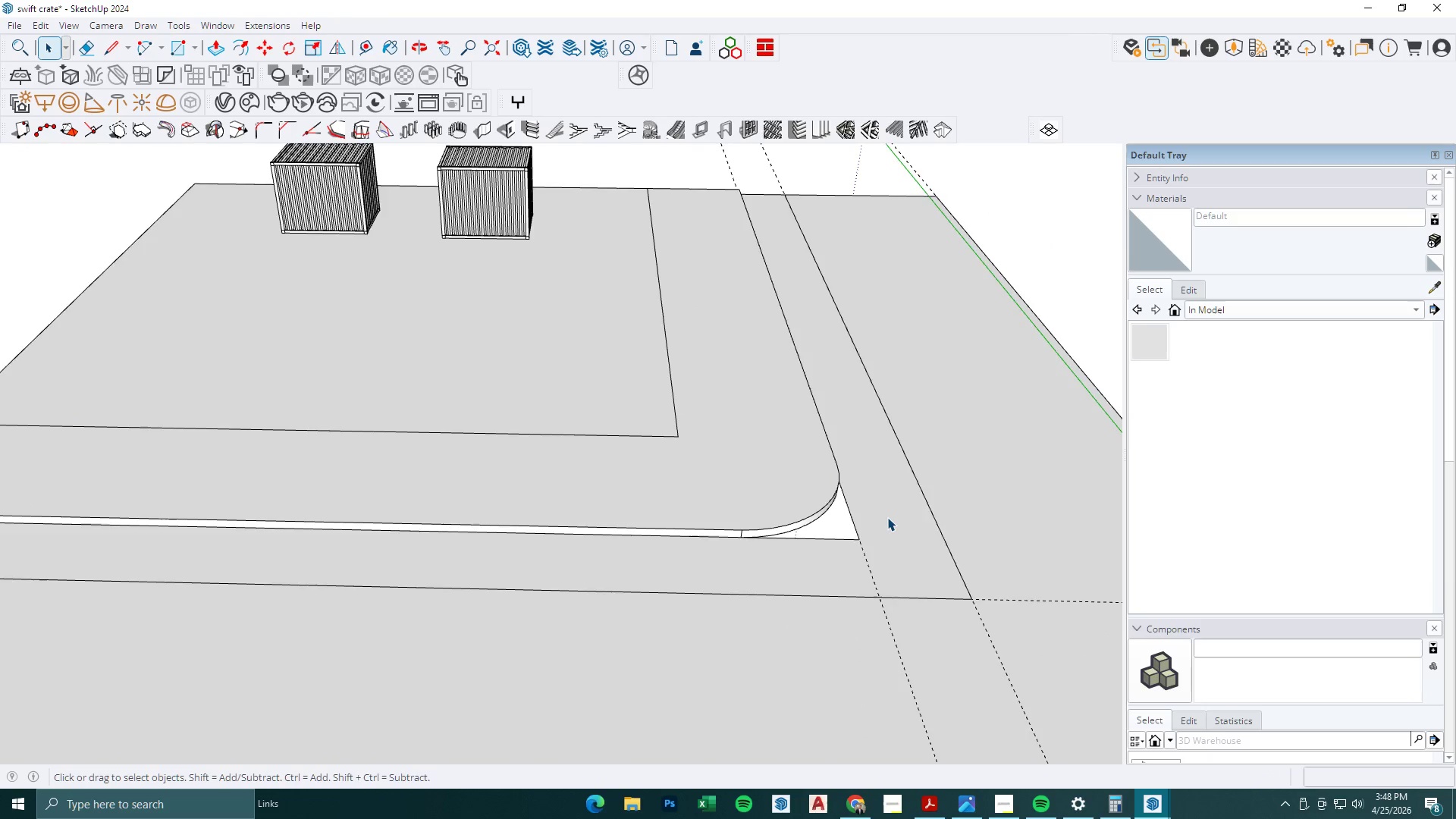 
double_click([887, 517])
 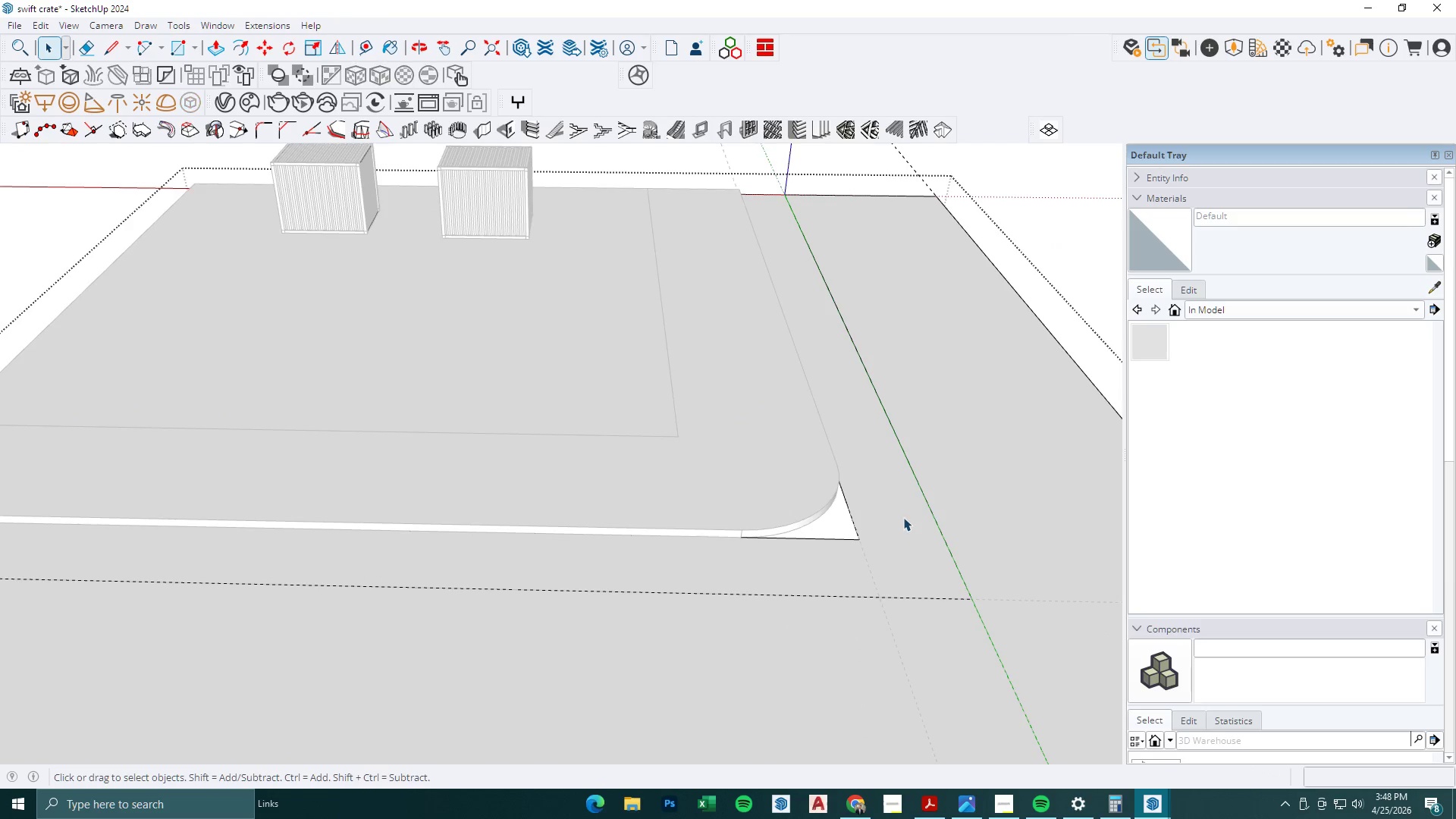 
scroll: coordinate [877, 519], scroll_direction: up, amount: 8.0
 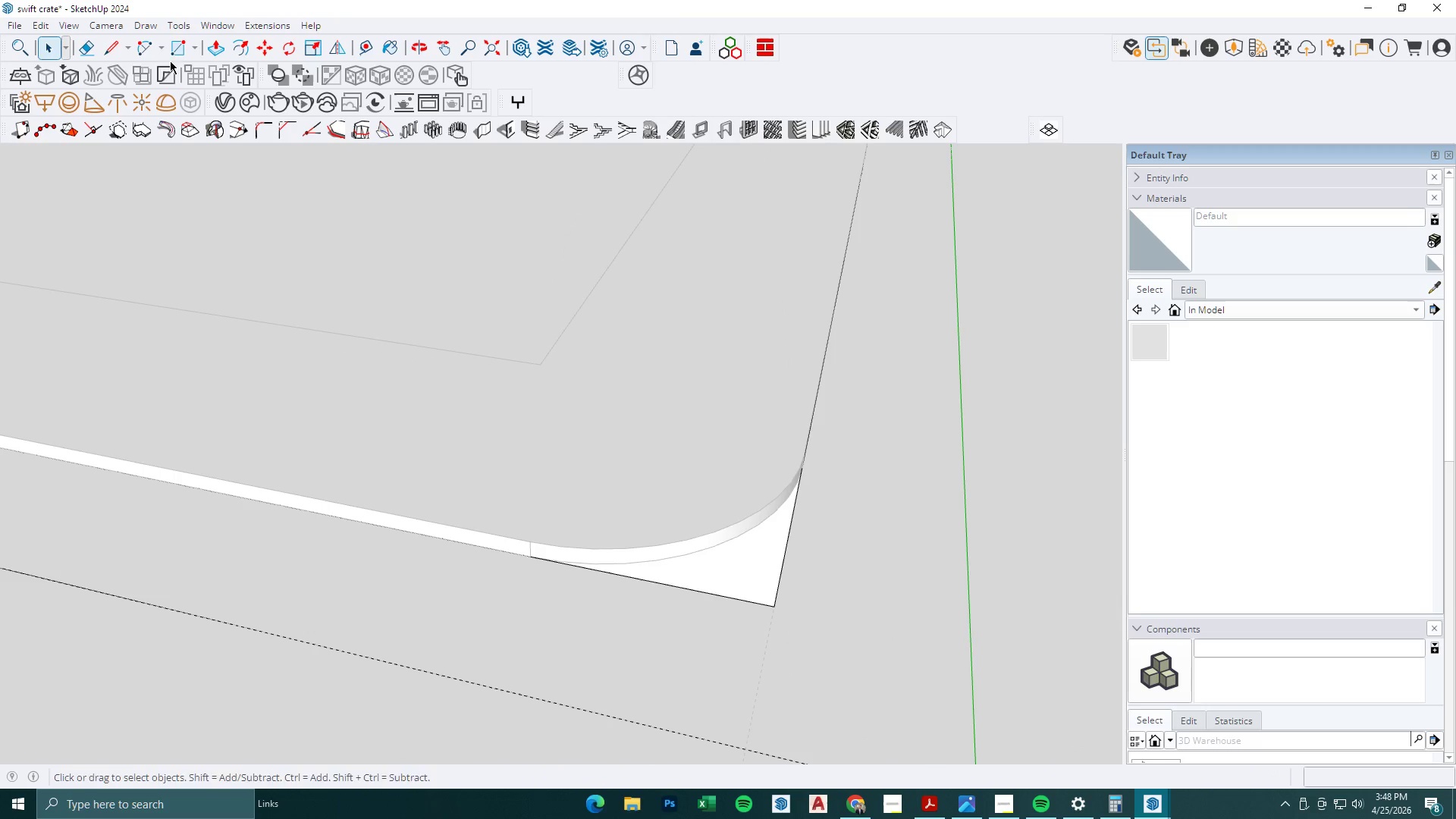 
left_click([144, 46])
 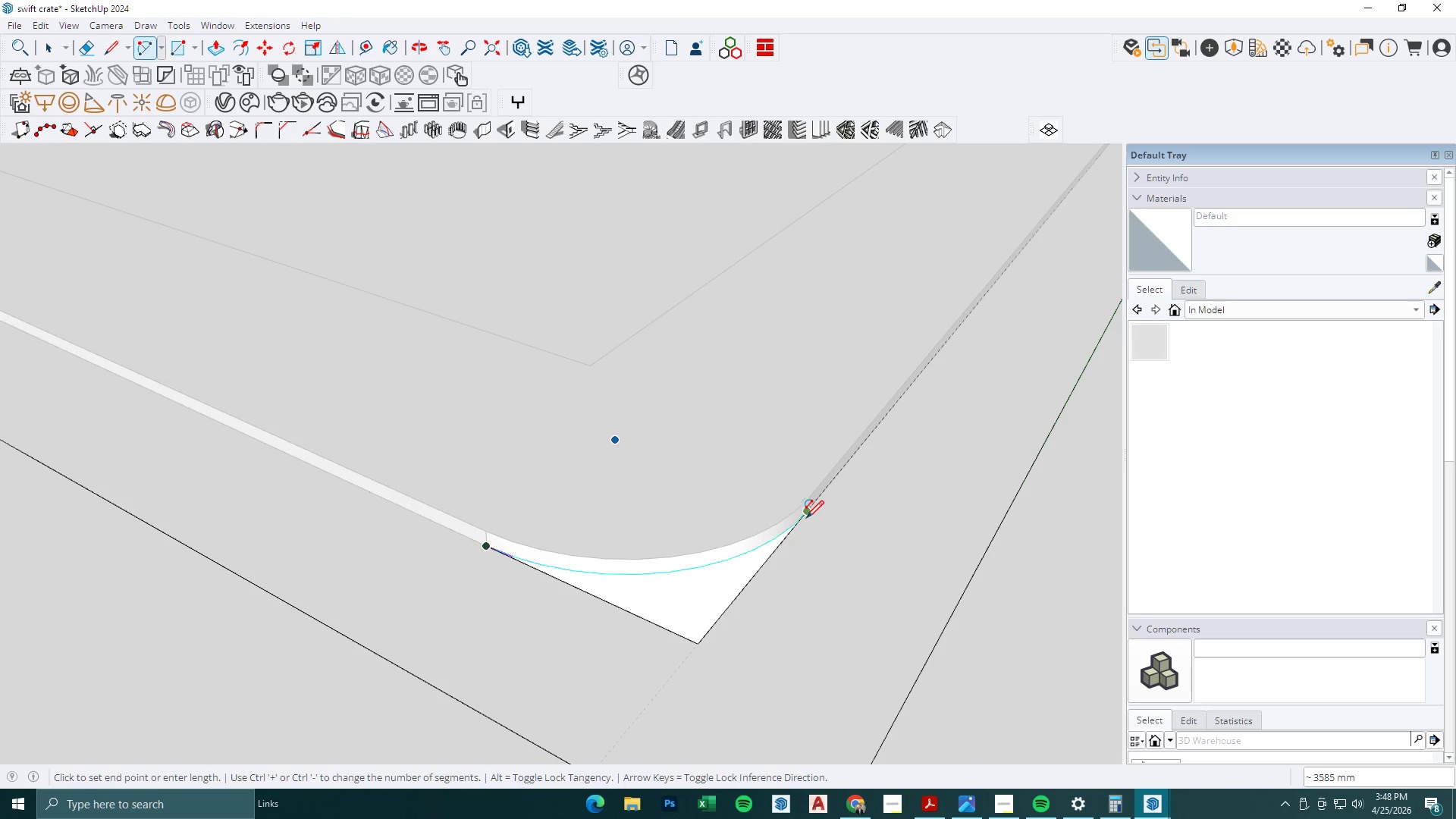 
double_click([809, 512])
 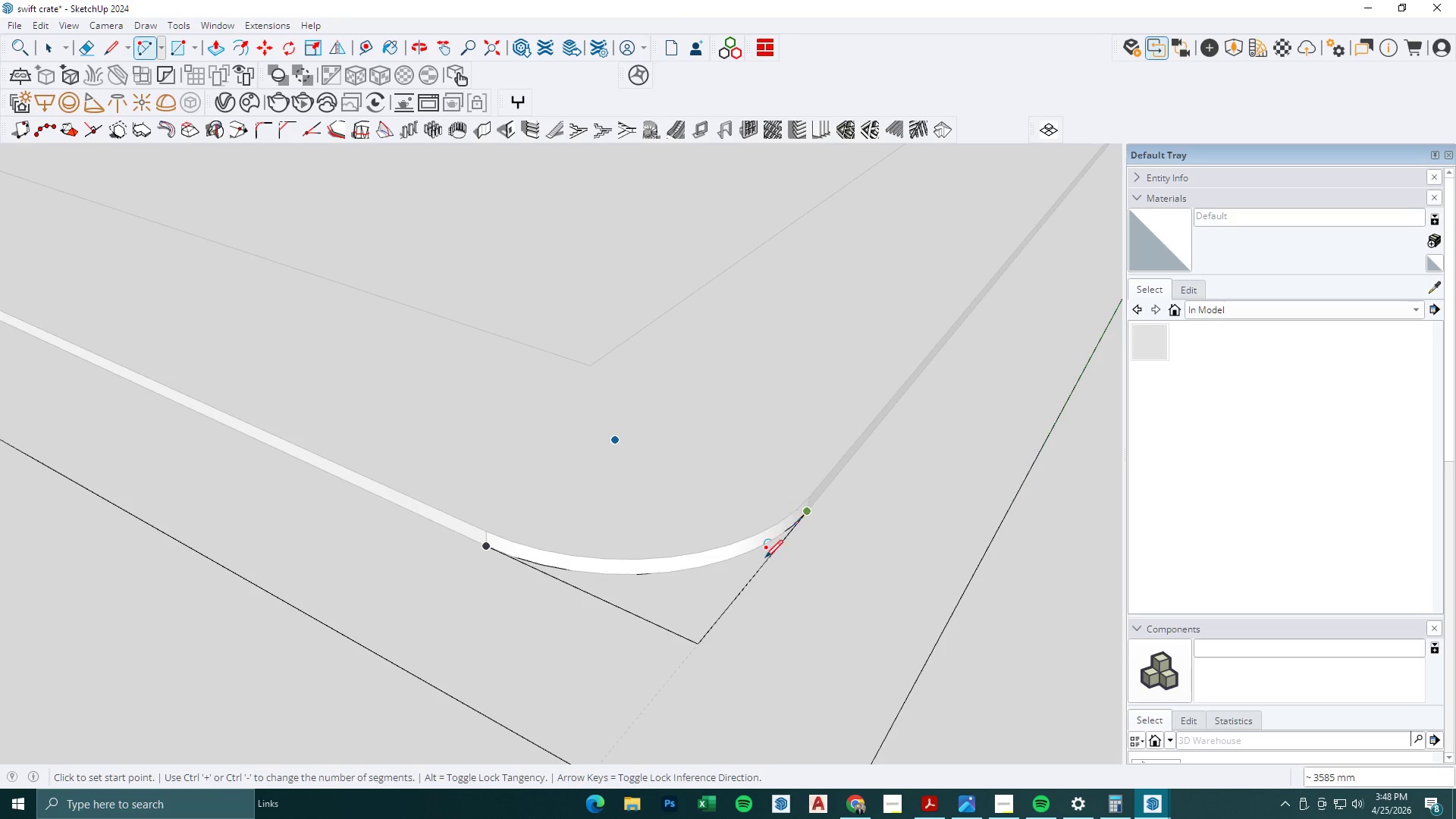 
key(E)
 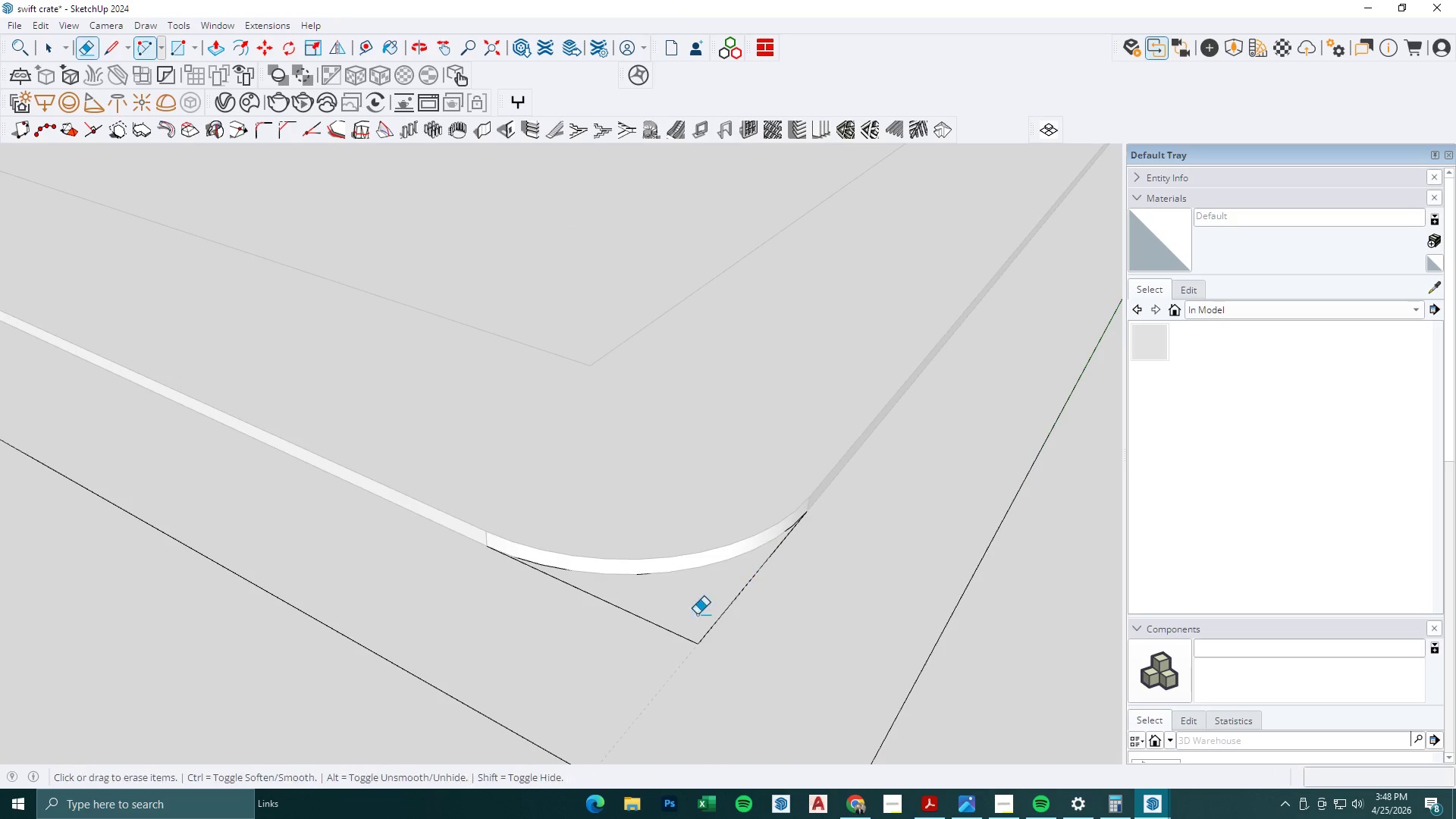 
left_click_drag(start_coordinate=[696, 615], to_coordinate=[669, 636])
 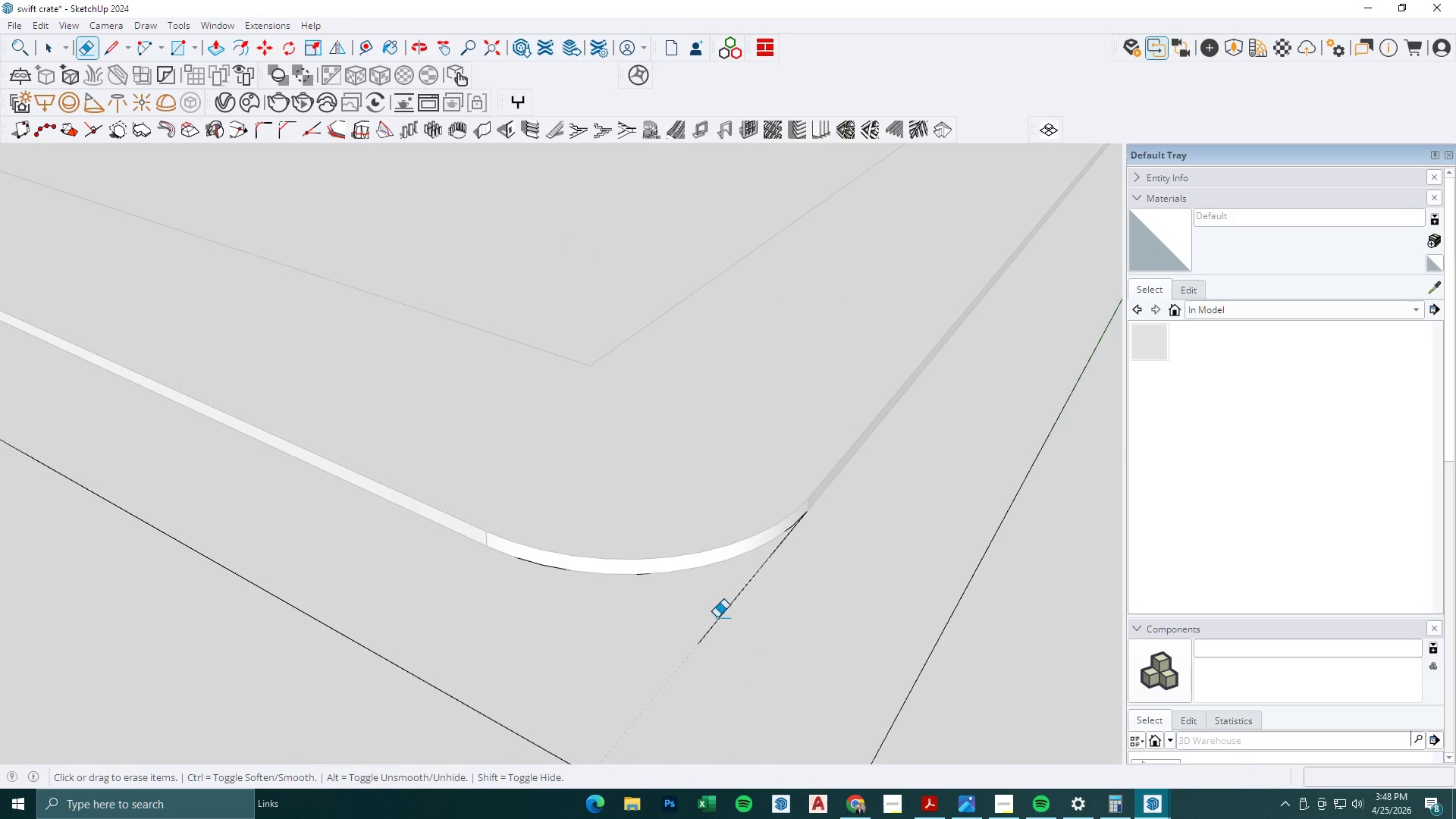 
left_click_drag(start_coordinate=[717, 617], to_coordinate=[748, 620])
 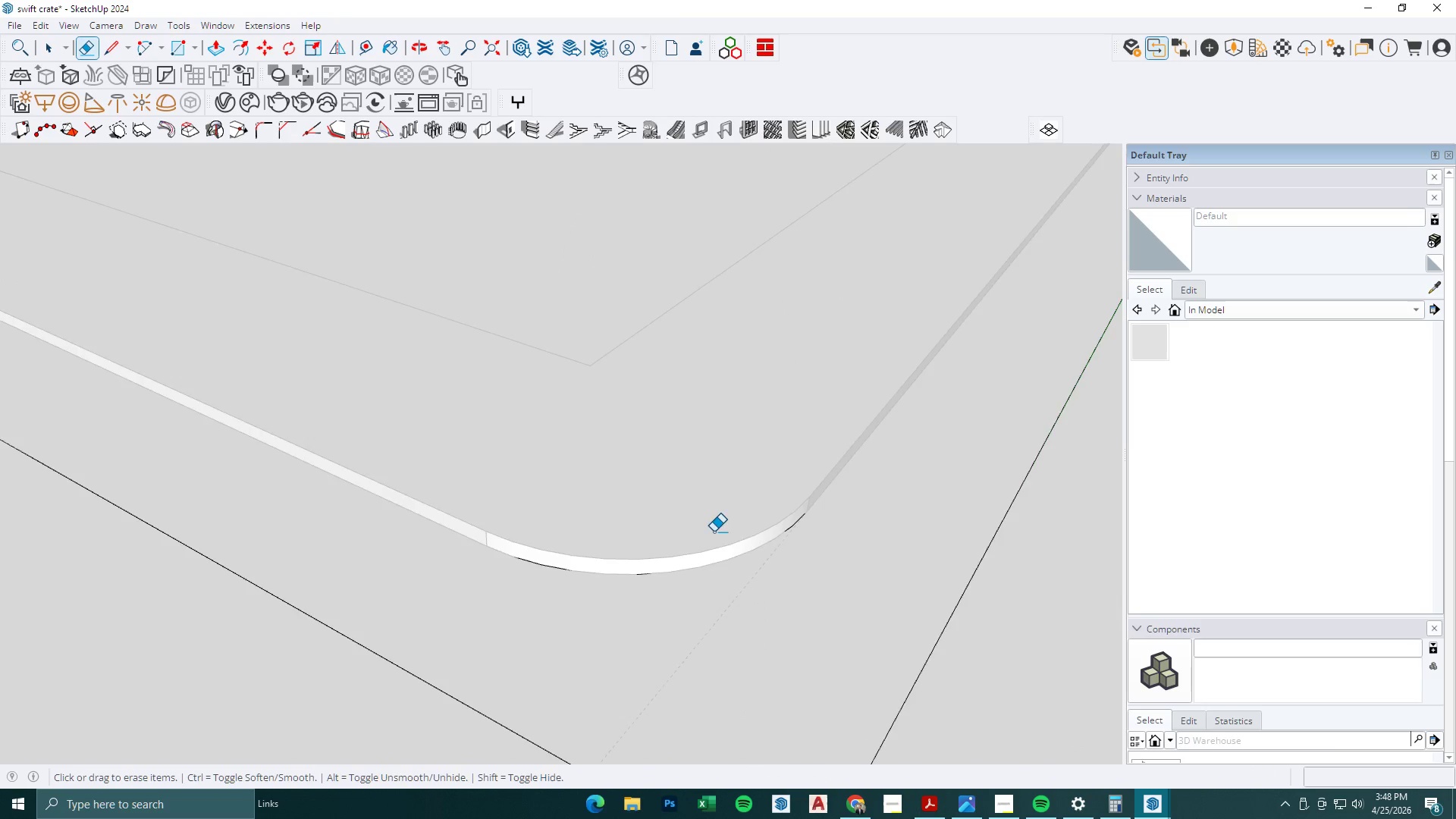 
key(Space)
 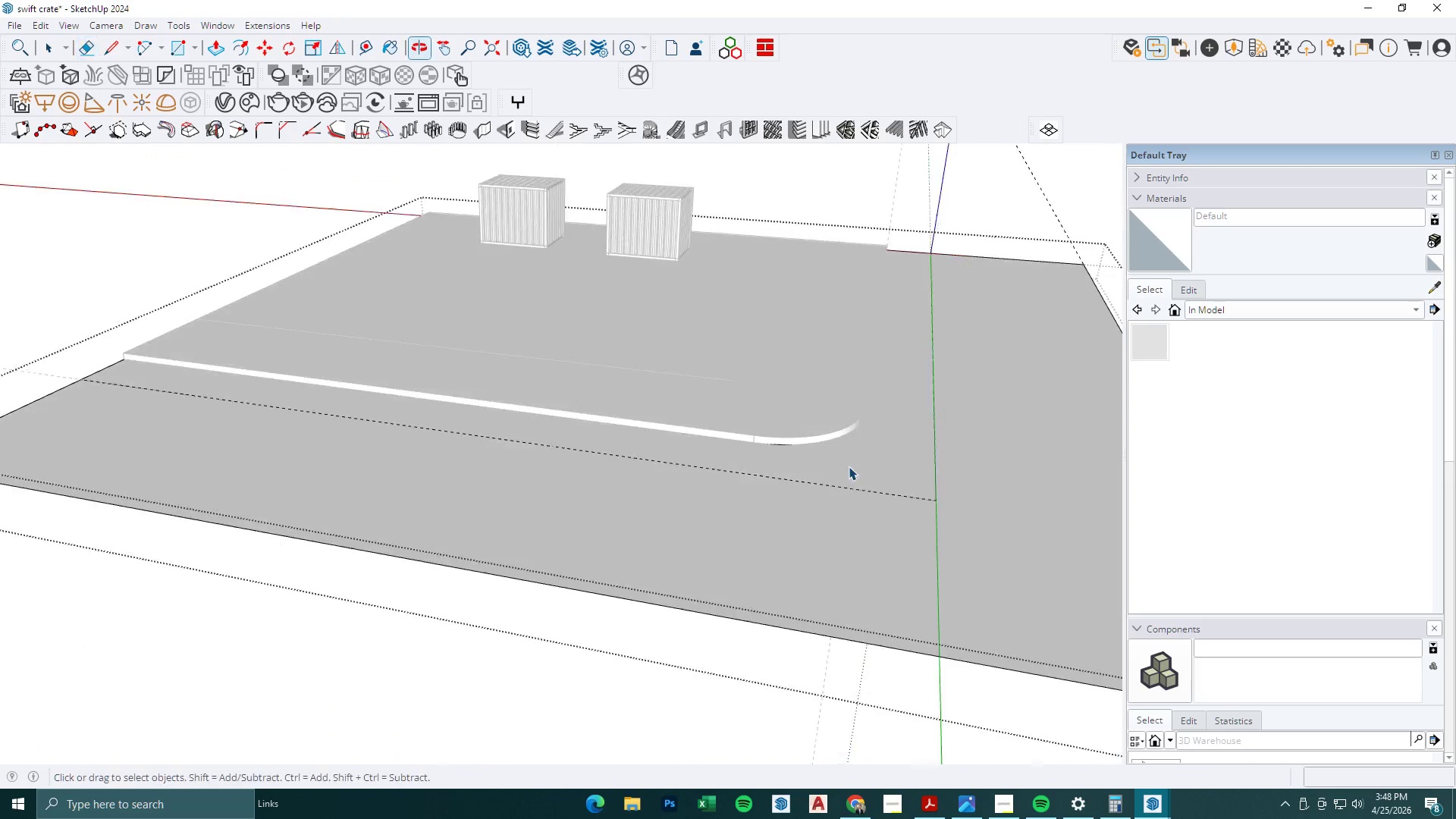 
key(Escape)
 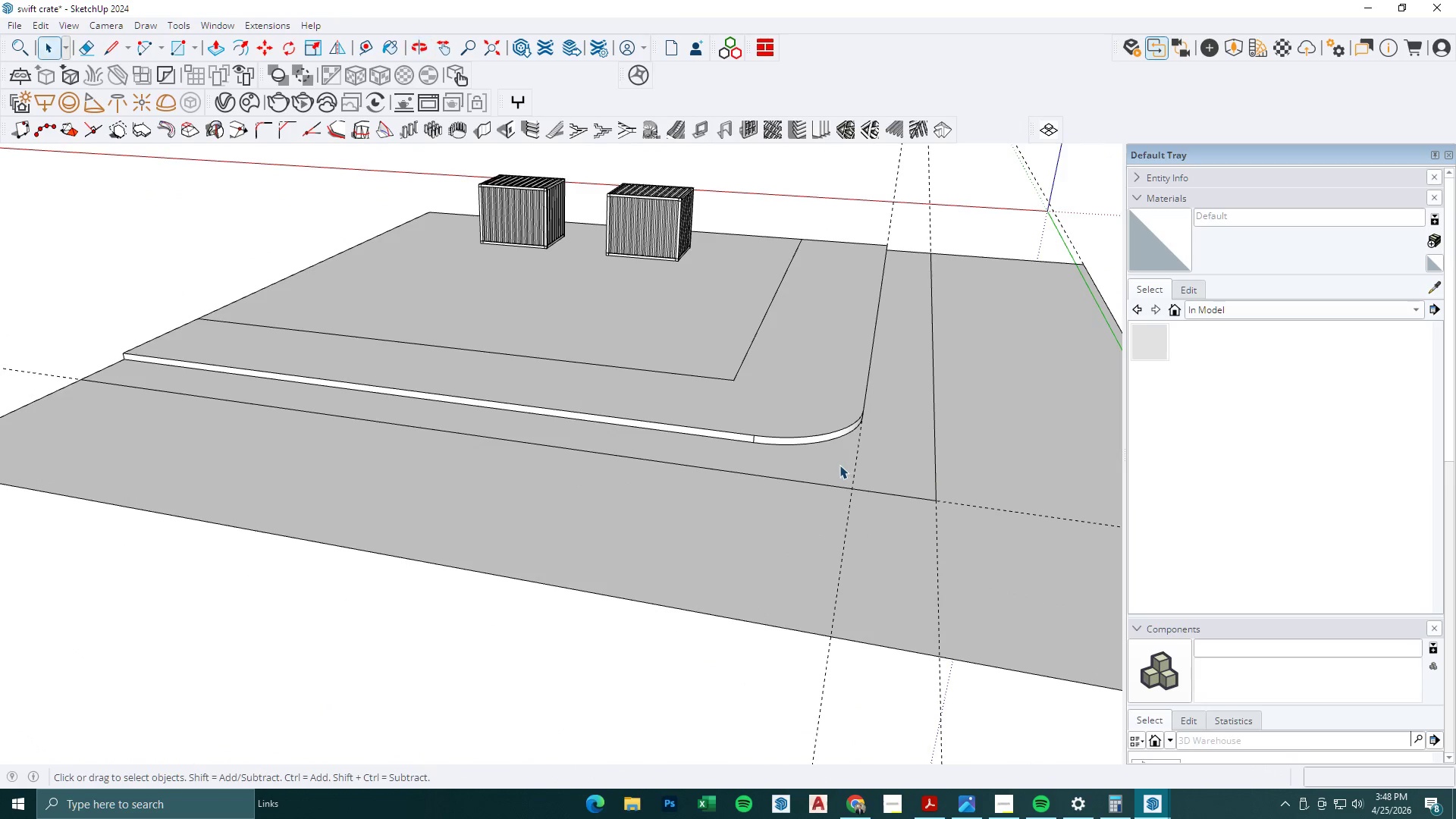 
scroll: coordinate [720, 527], scroll_direction: down, amount: 8.0
 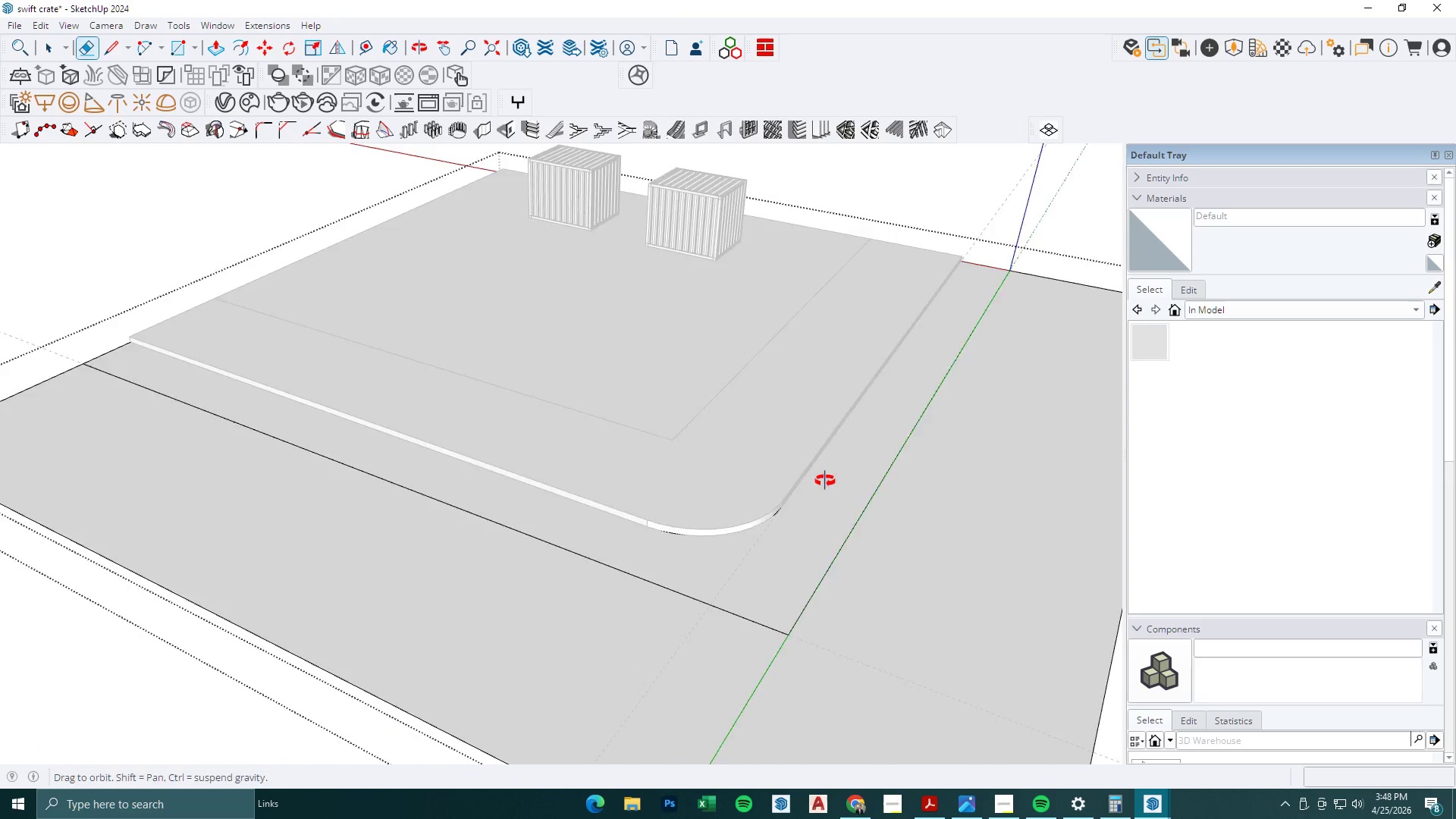 
key(Escape)
 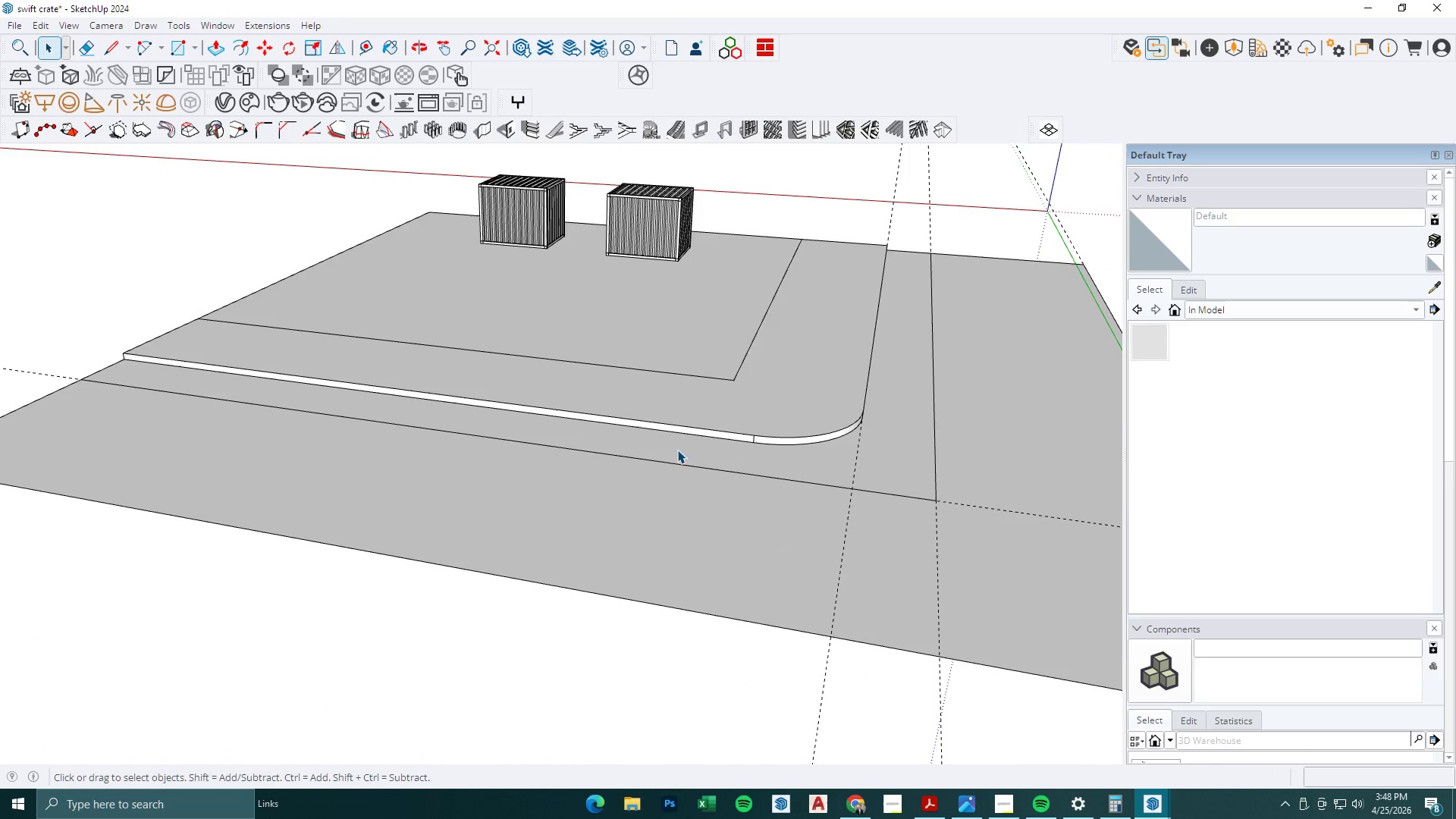 
scroll: coordinate [661, 450], scroll_direction: down, amount: 4.0
 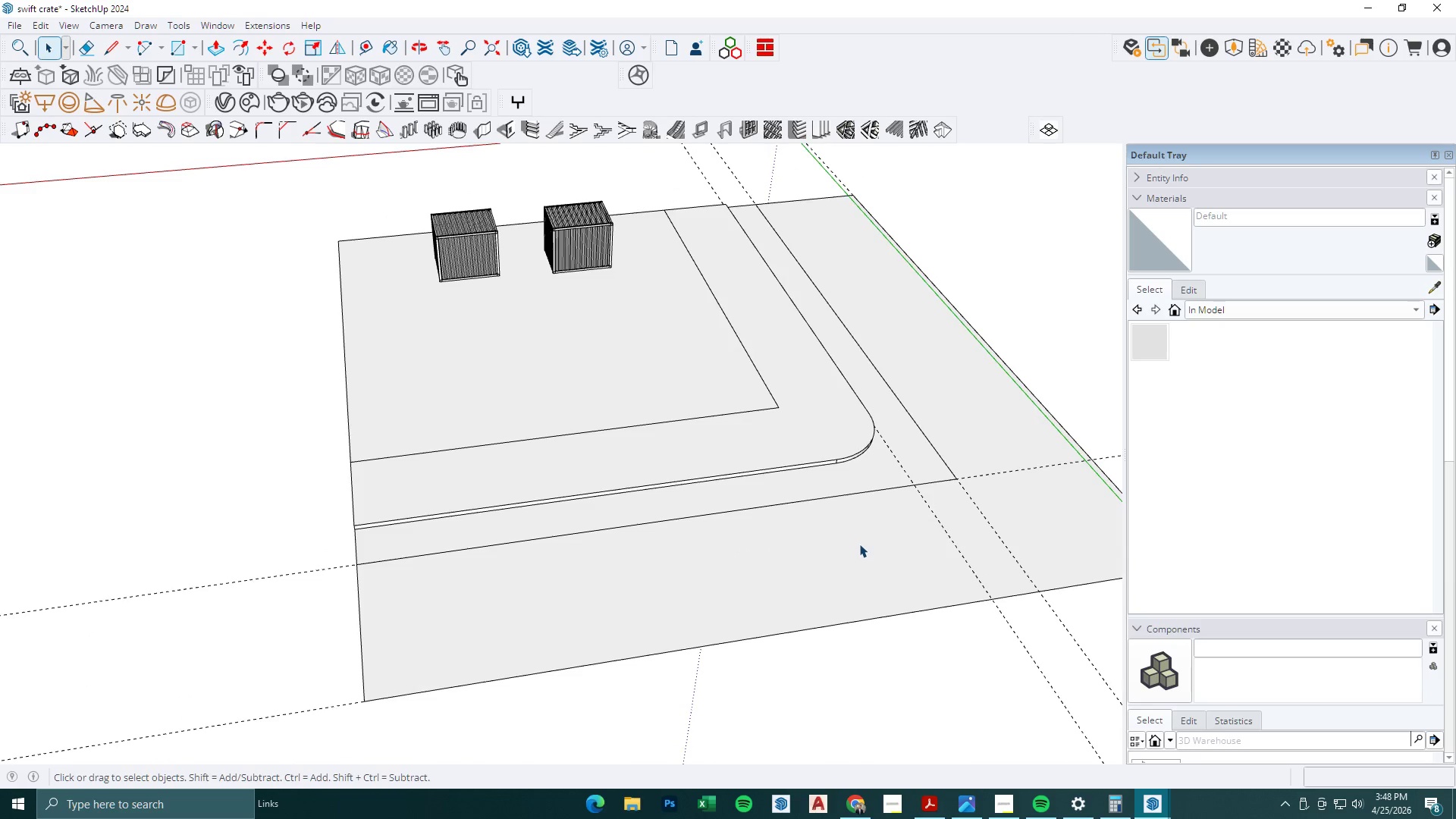 
wait(7.74)
 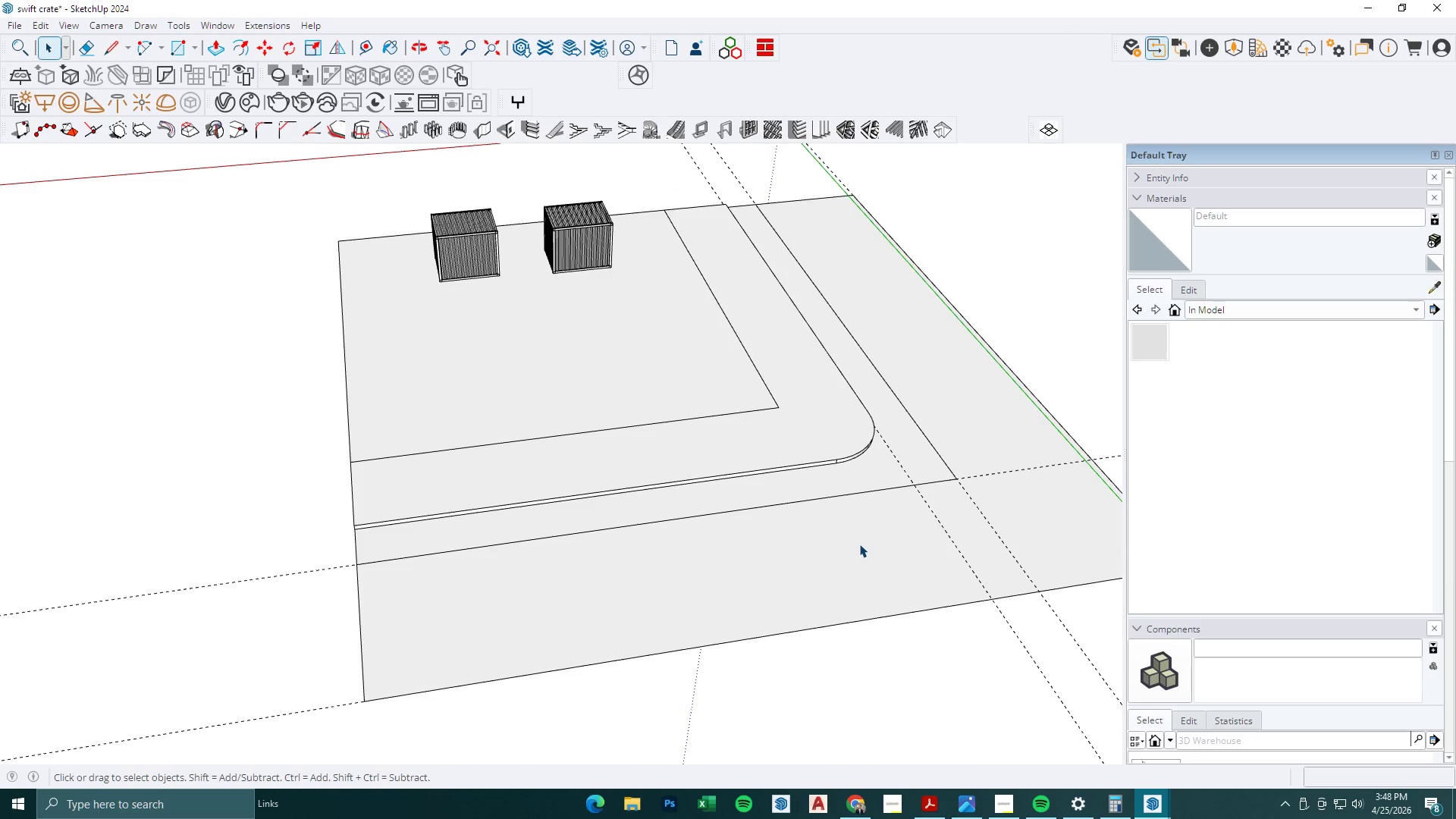 
scroll: coordinate [419, 384], scroll_direction: up, amount: 4.0
 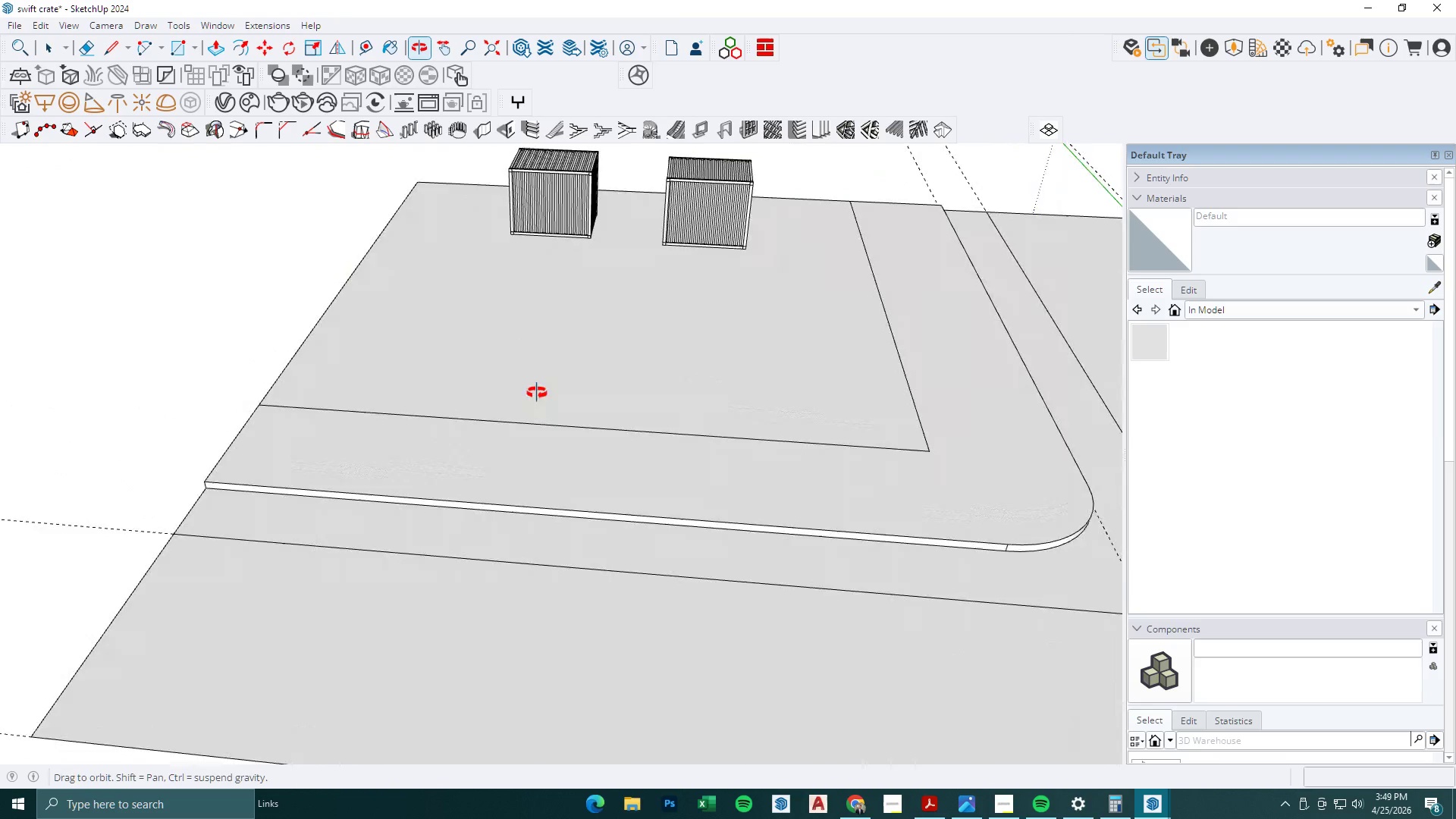 
scroll: coordinate [542, 419], scroll_direction: down, amount: 5.0
 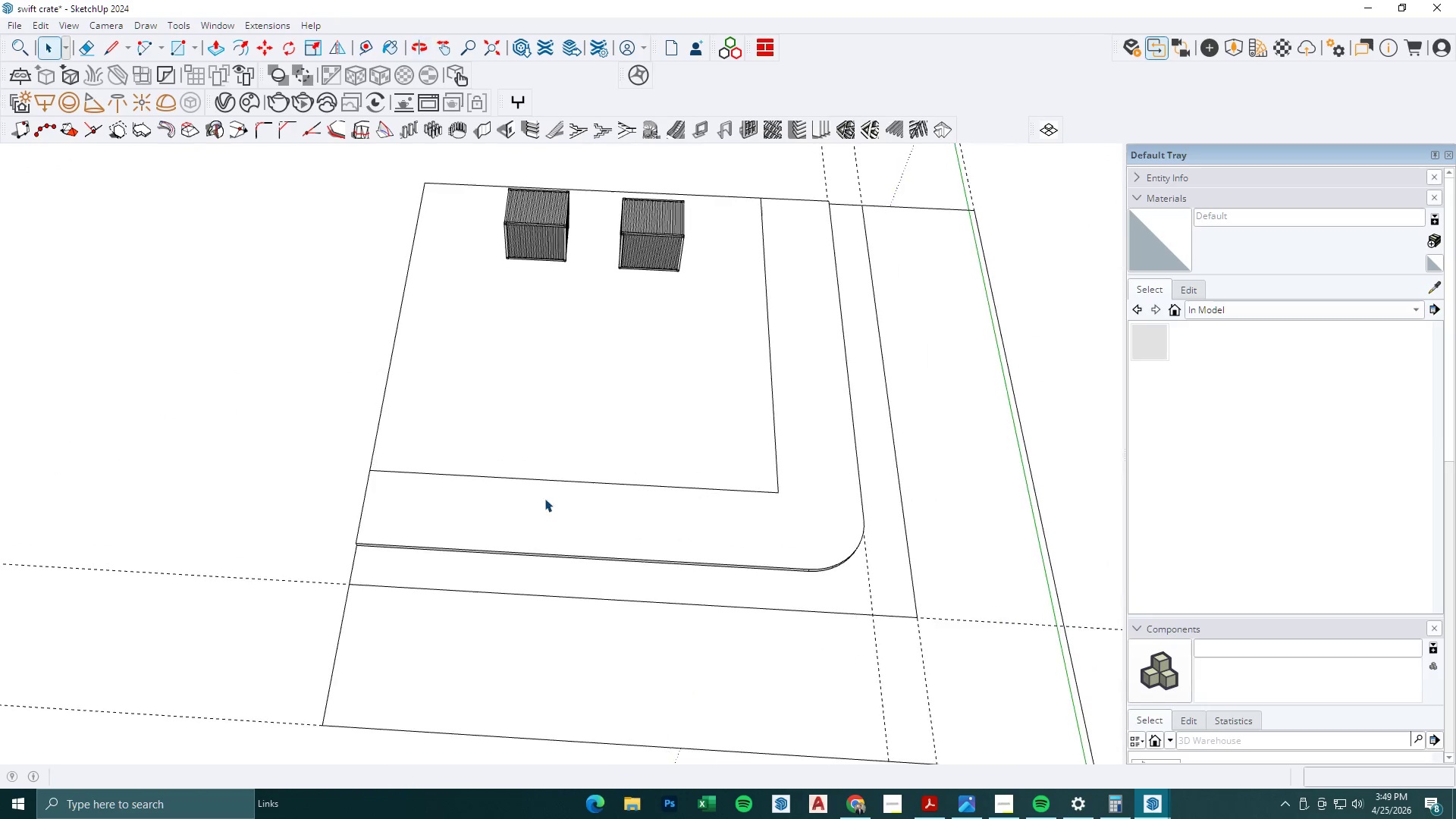 
scroll: coordinate [447, 476], scroll_direction: up, amount: 5.0
 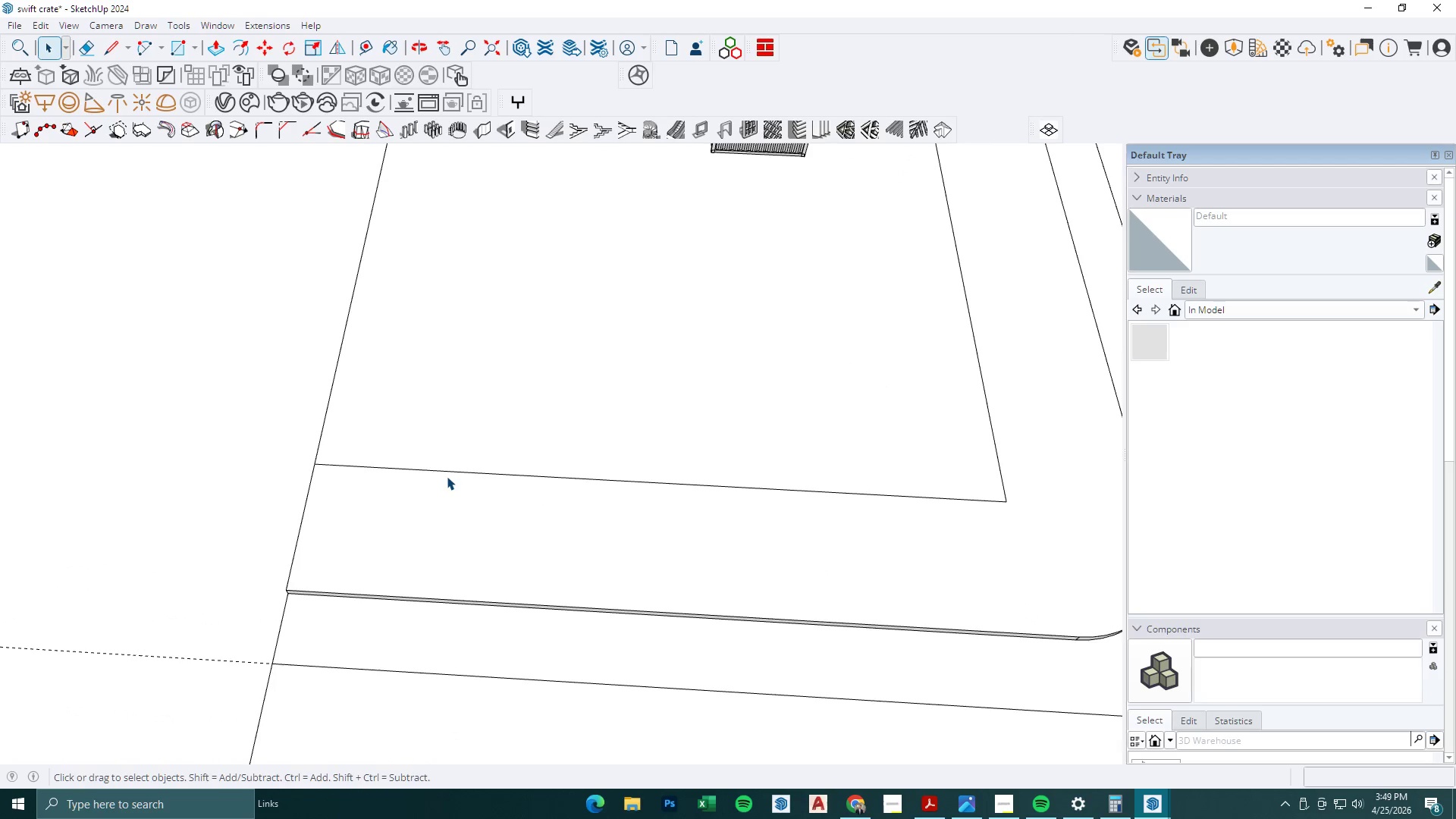 
scroll: coordinate [306, 436], scroll_direction: down, amount: 8.0
 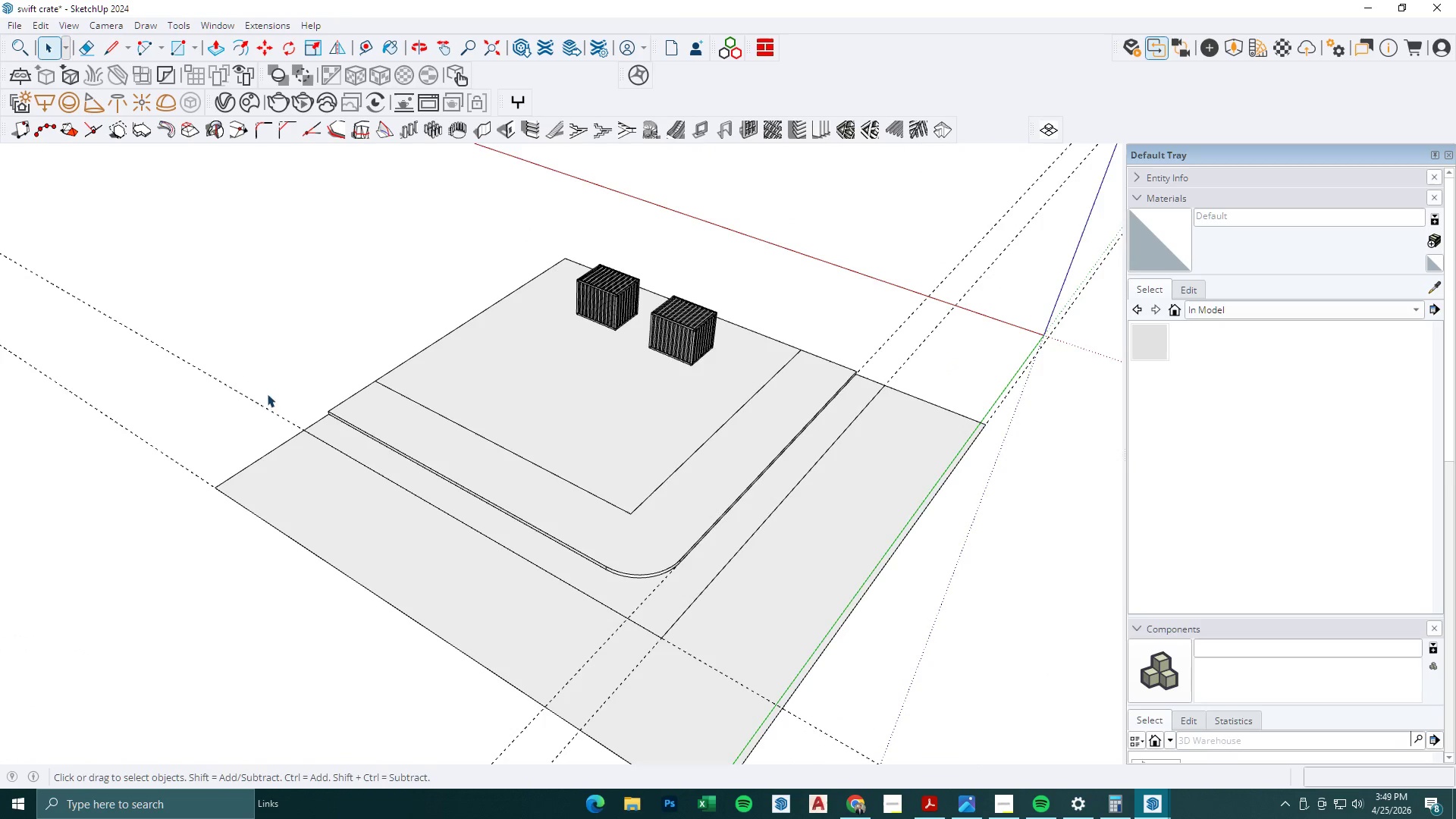 
scroll: coordinate [566, 359], scroll_direction: up, amount: 4.0
 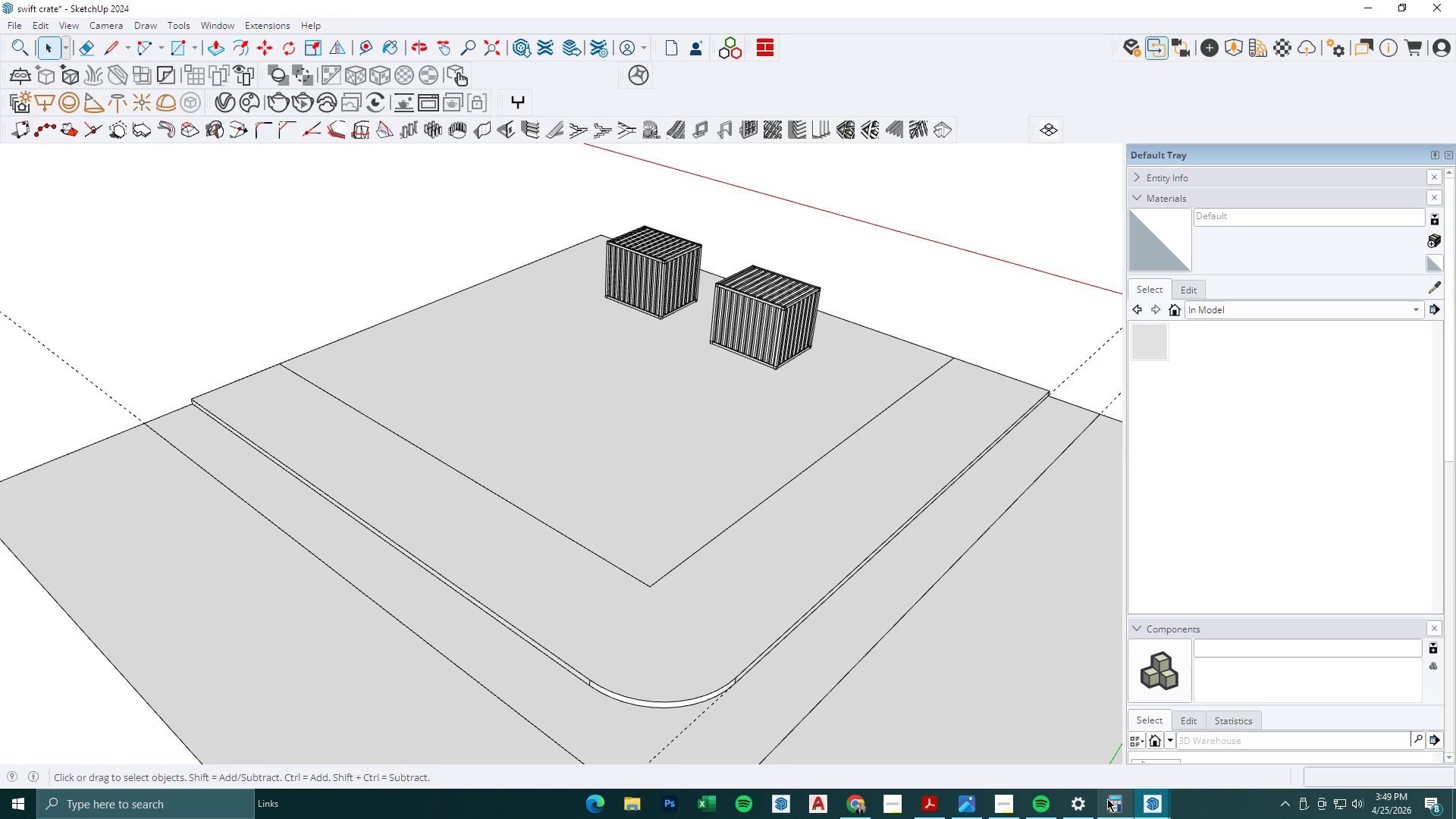 
left_click([1009, 798])